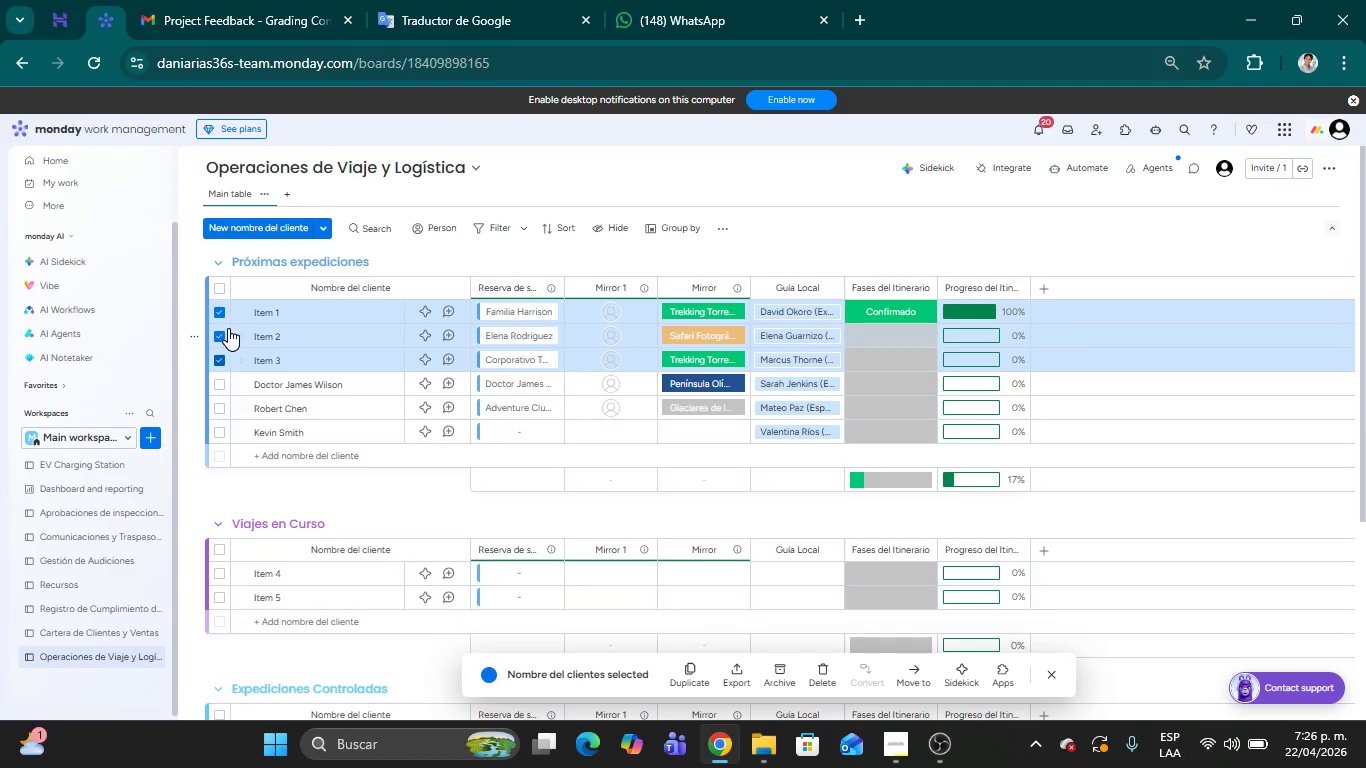 
right_click([226, 325])
 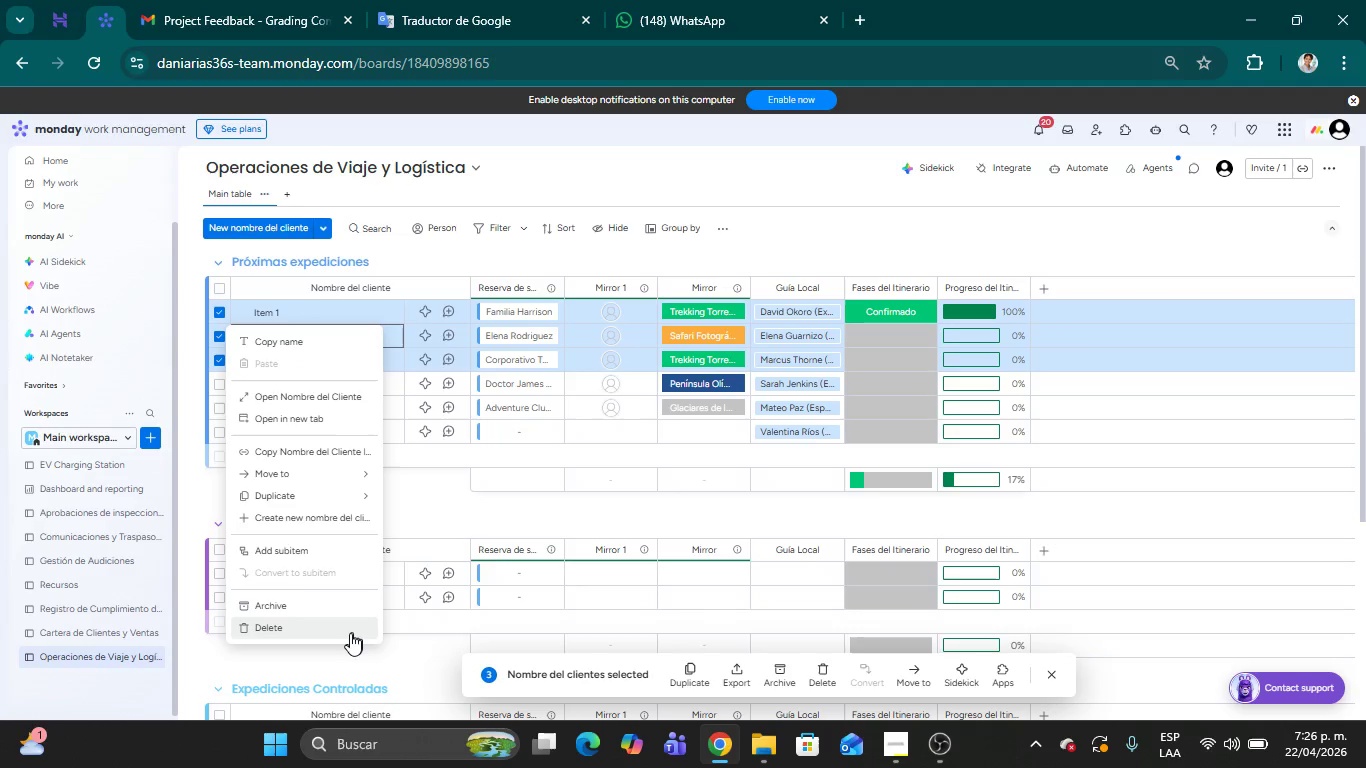 
left_click([338, 629])
 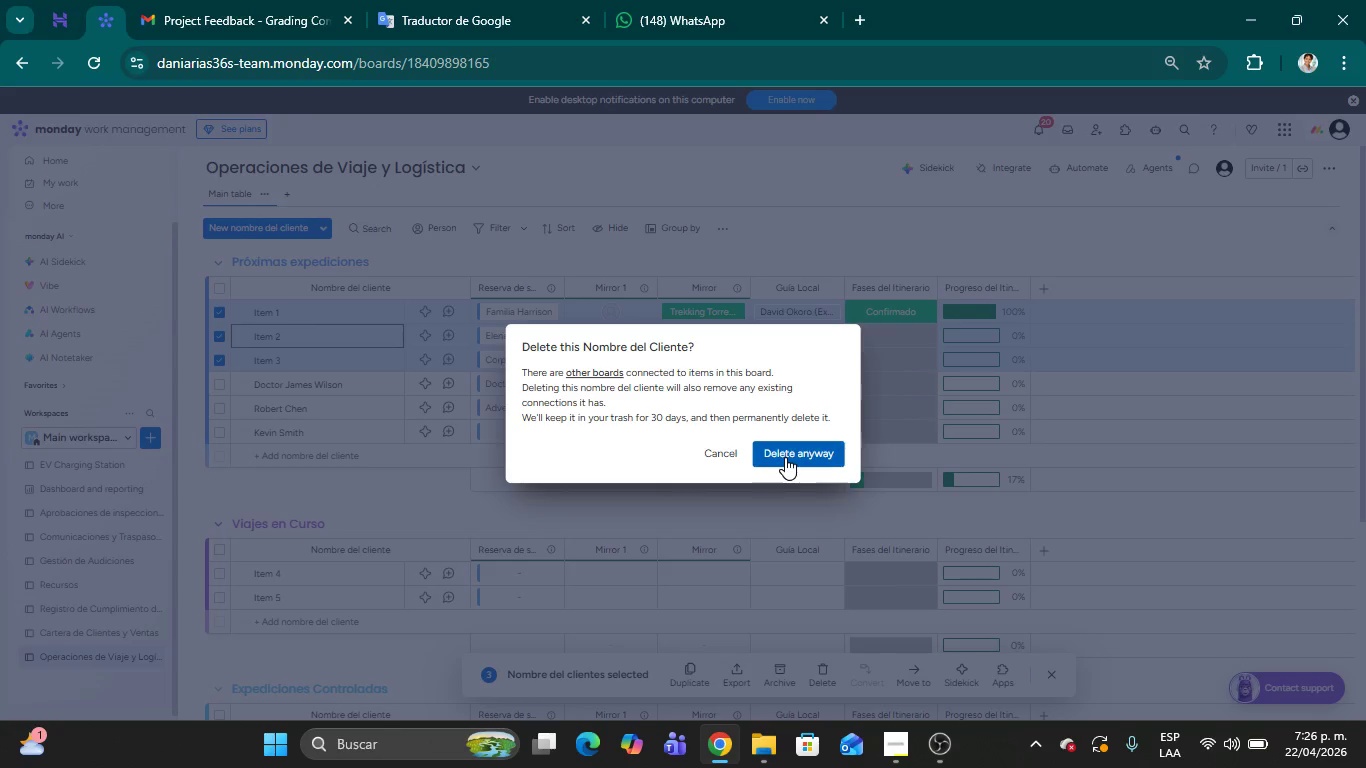 
left_click([785, 457])
 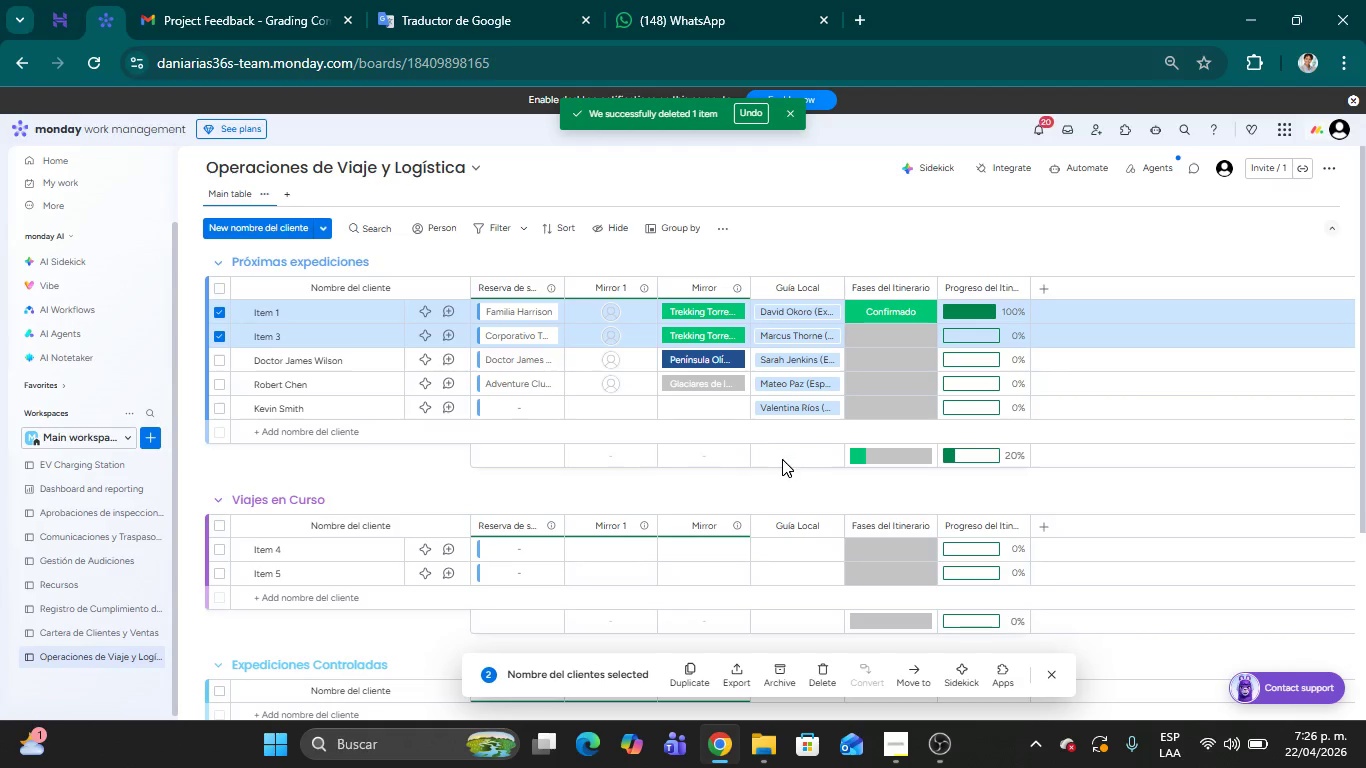 
wait(8.22)
 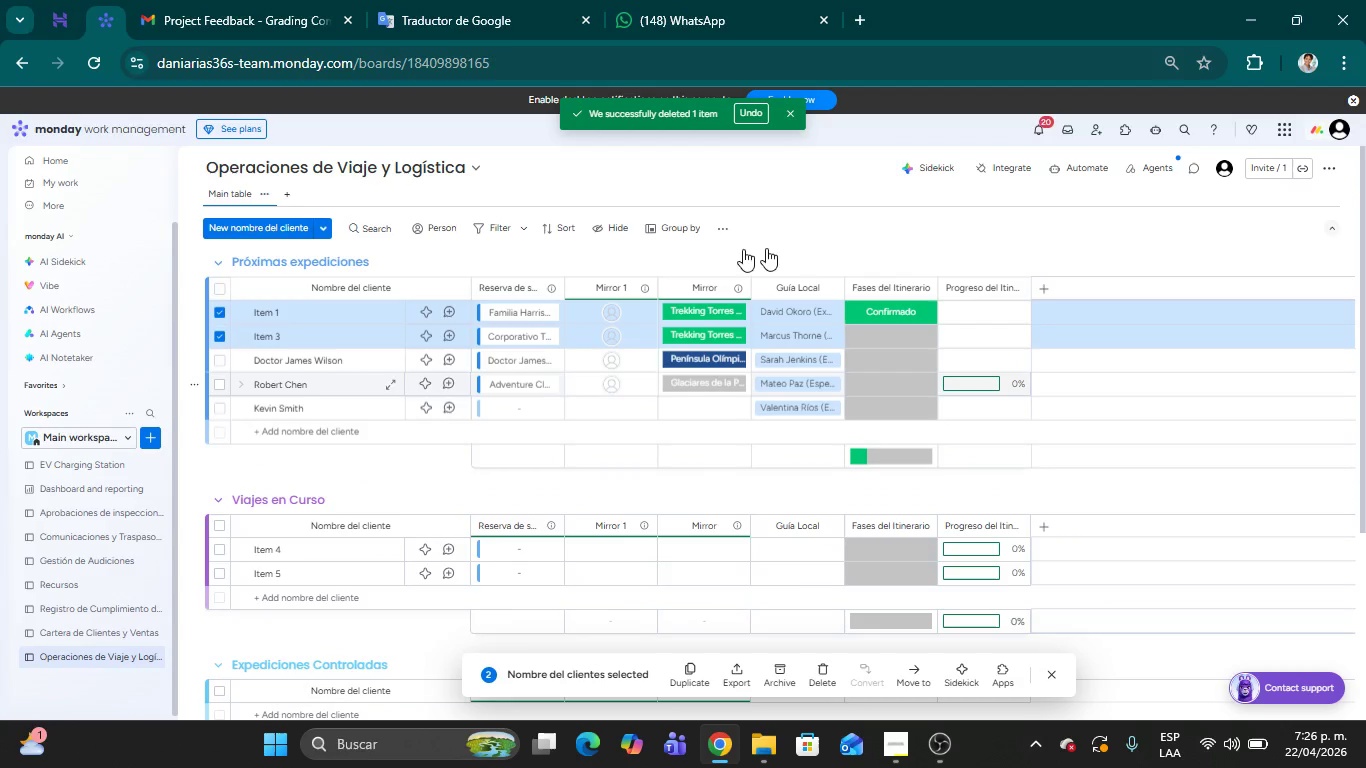 
left_click([841, 242])
 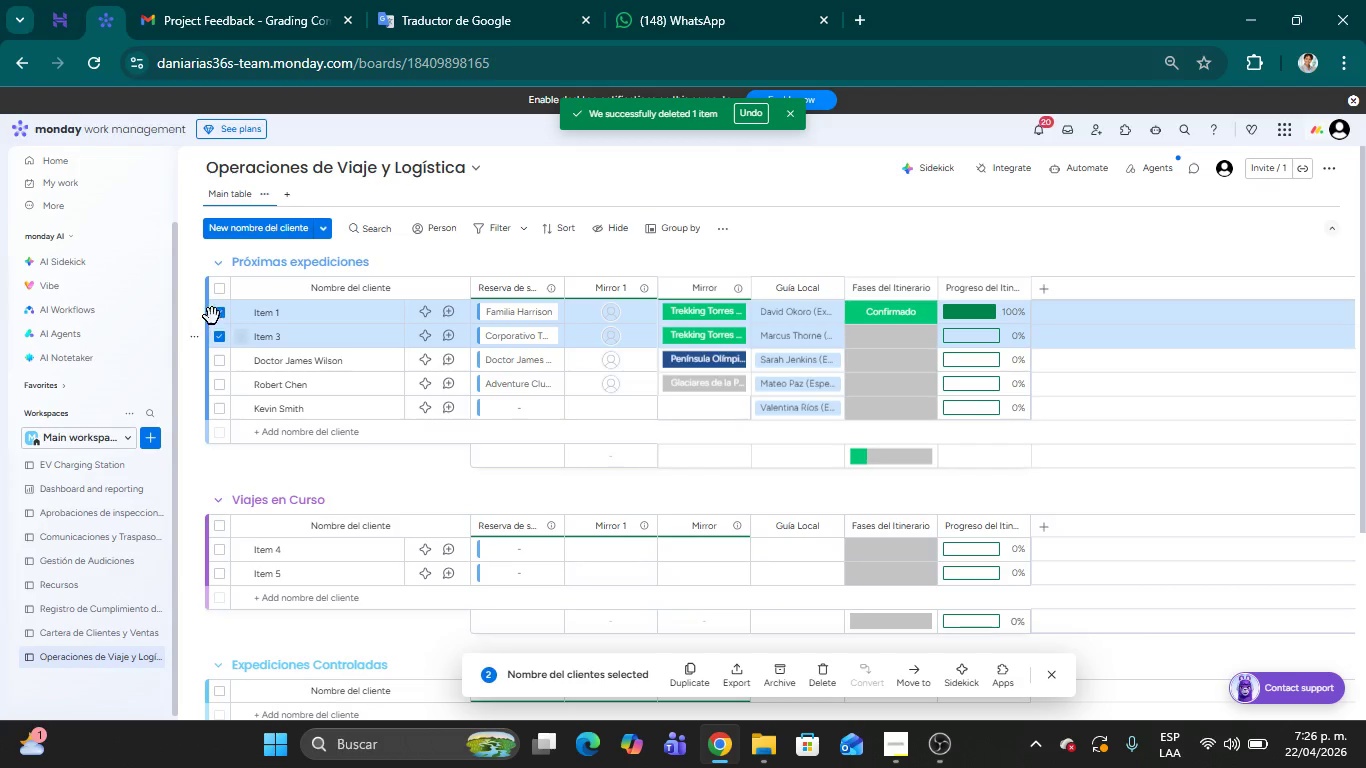 
left_click([217, 315])
 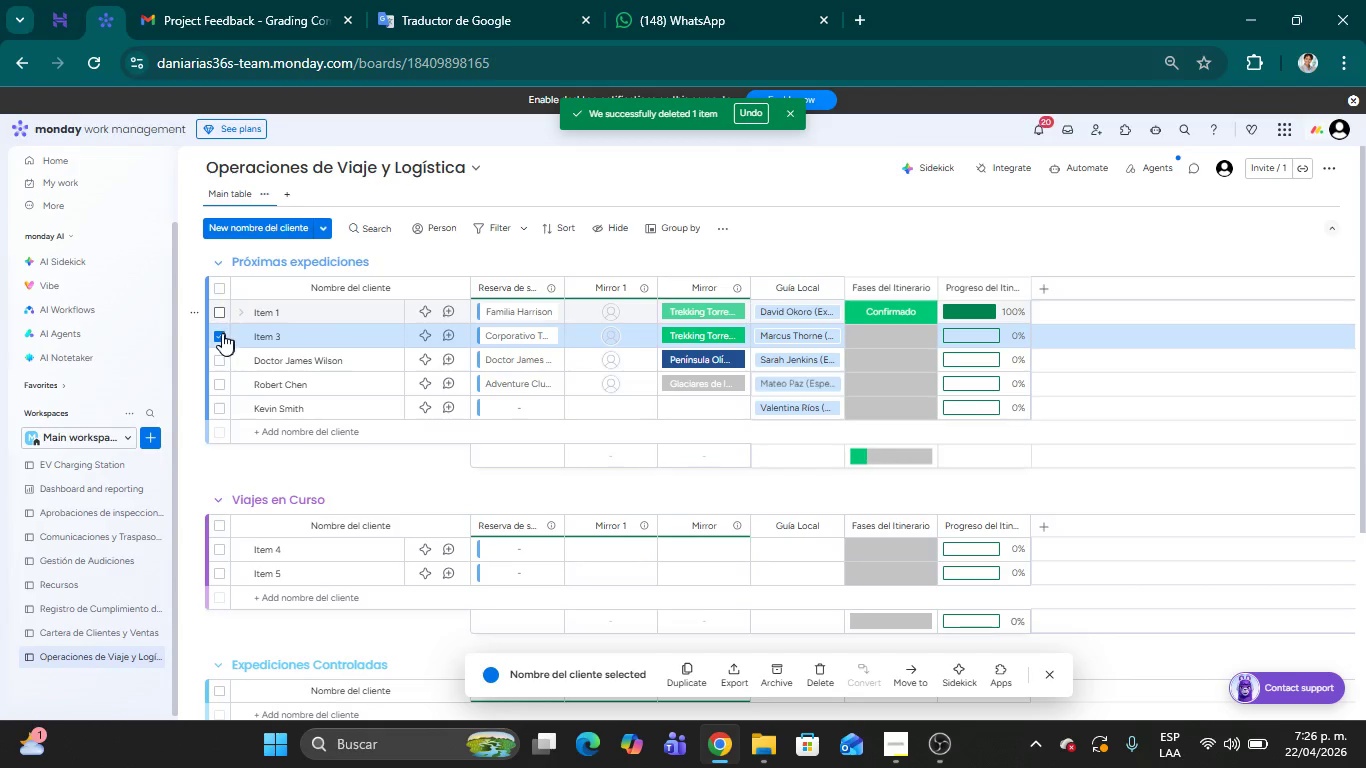 
scroll: coordinate [380, 385], scroll_direction: up, amount: 11.0
 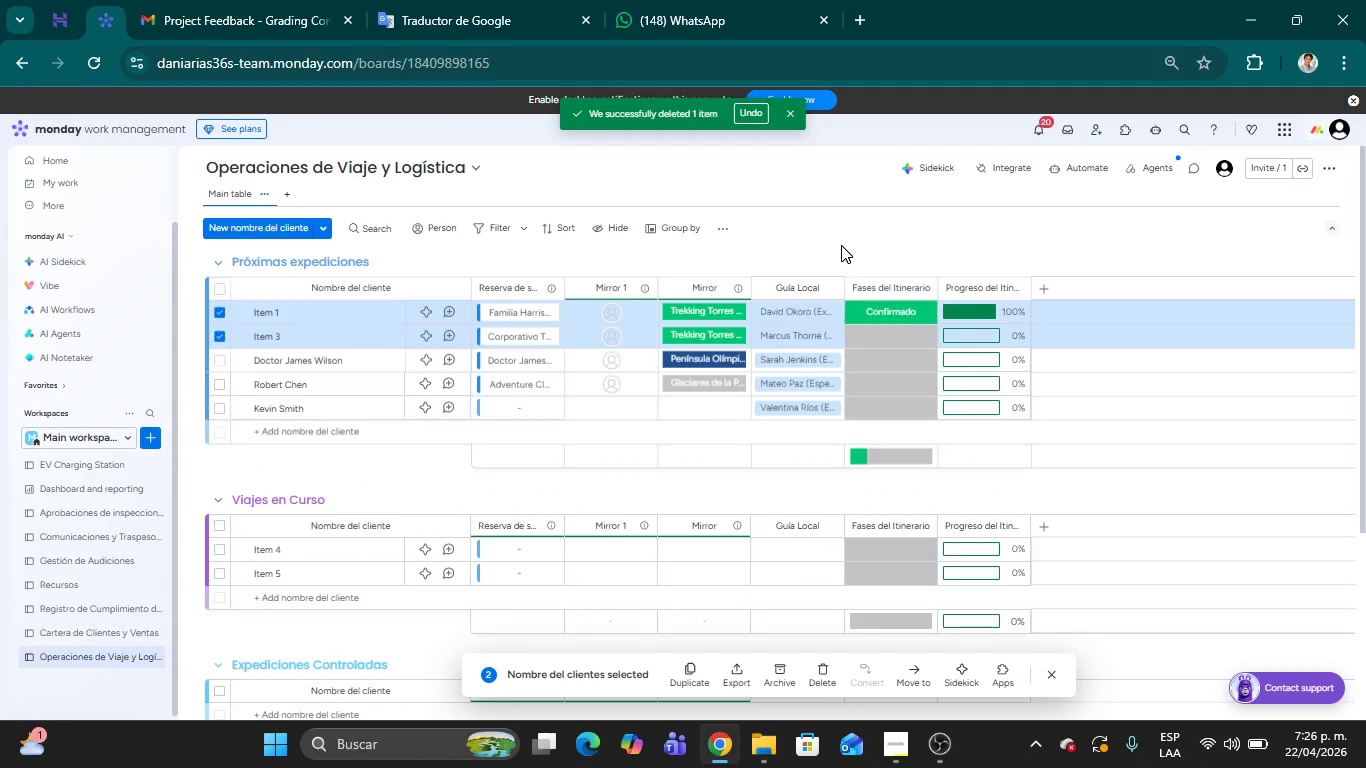 
right_click([219, 333])
 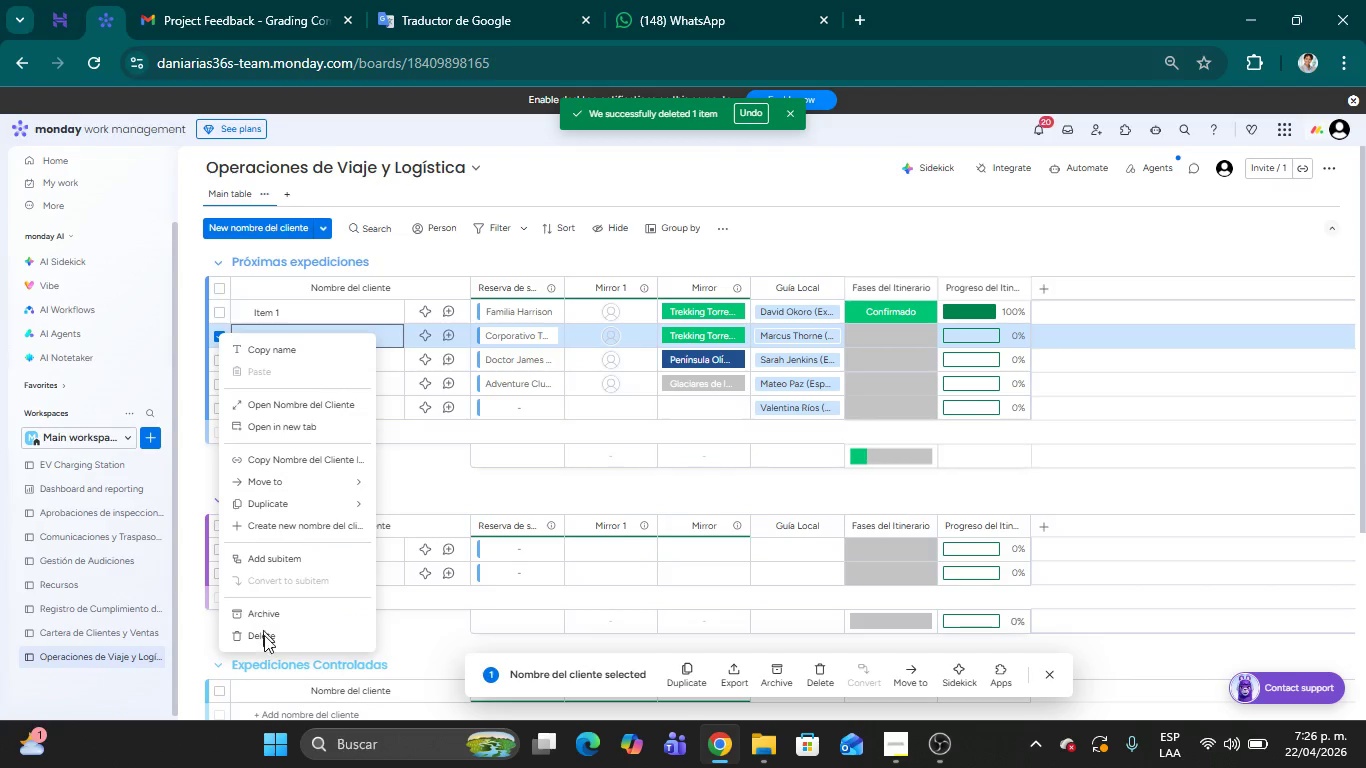 
left_click([269, 632])
 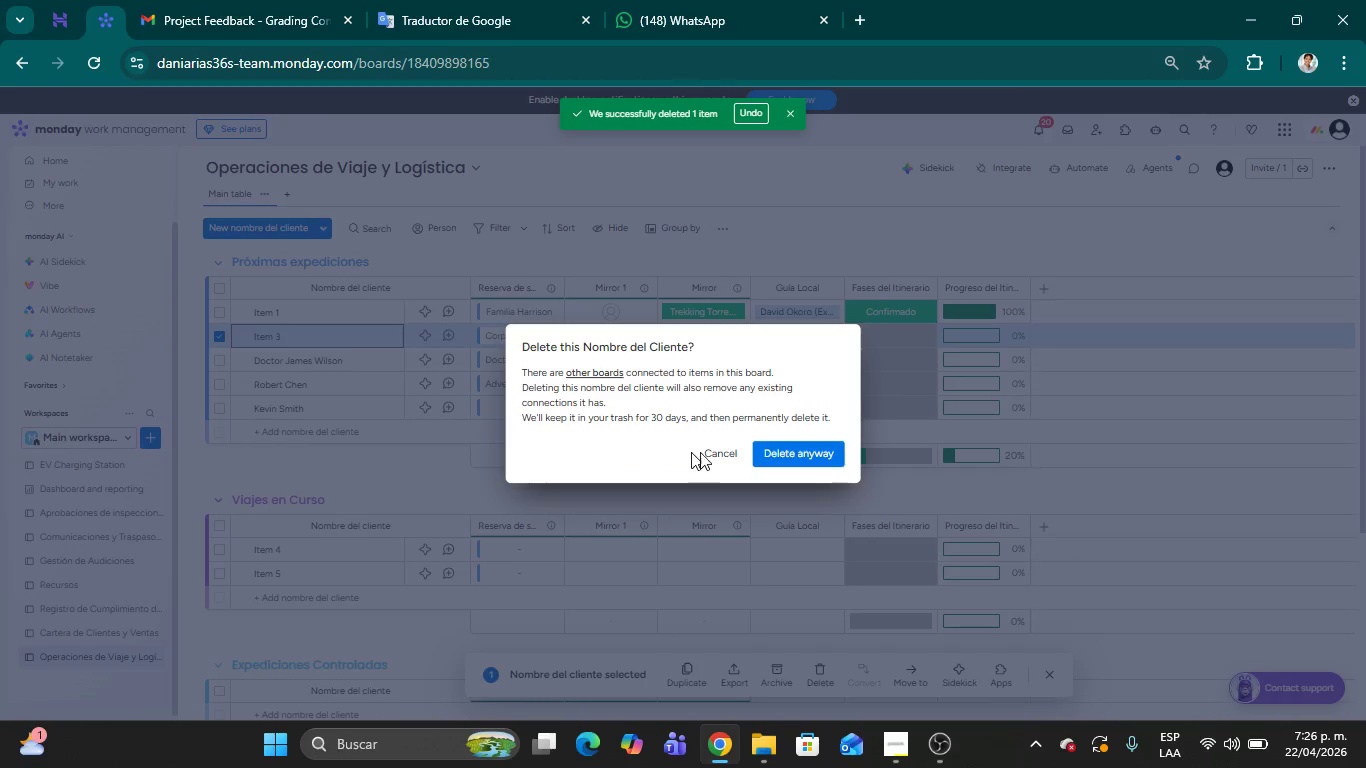 
left_click([784, 450])
 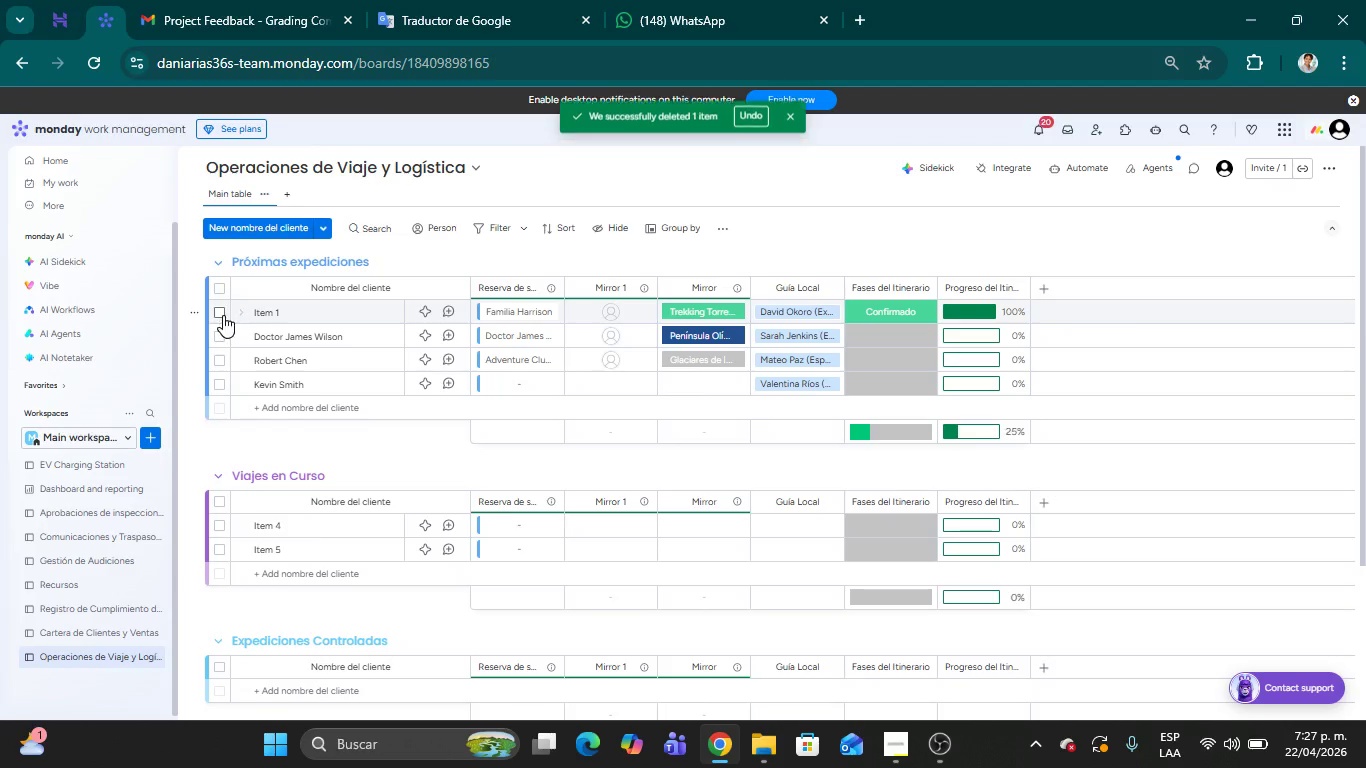 
left_click([221, 316])
 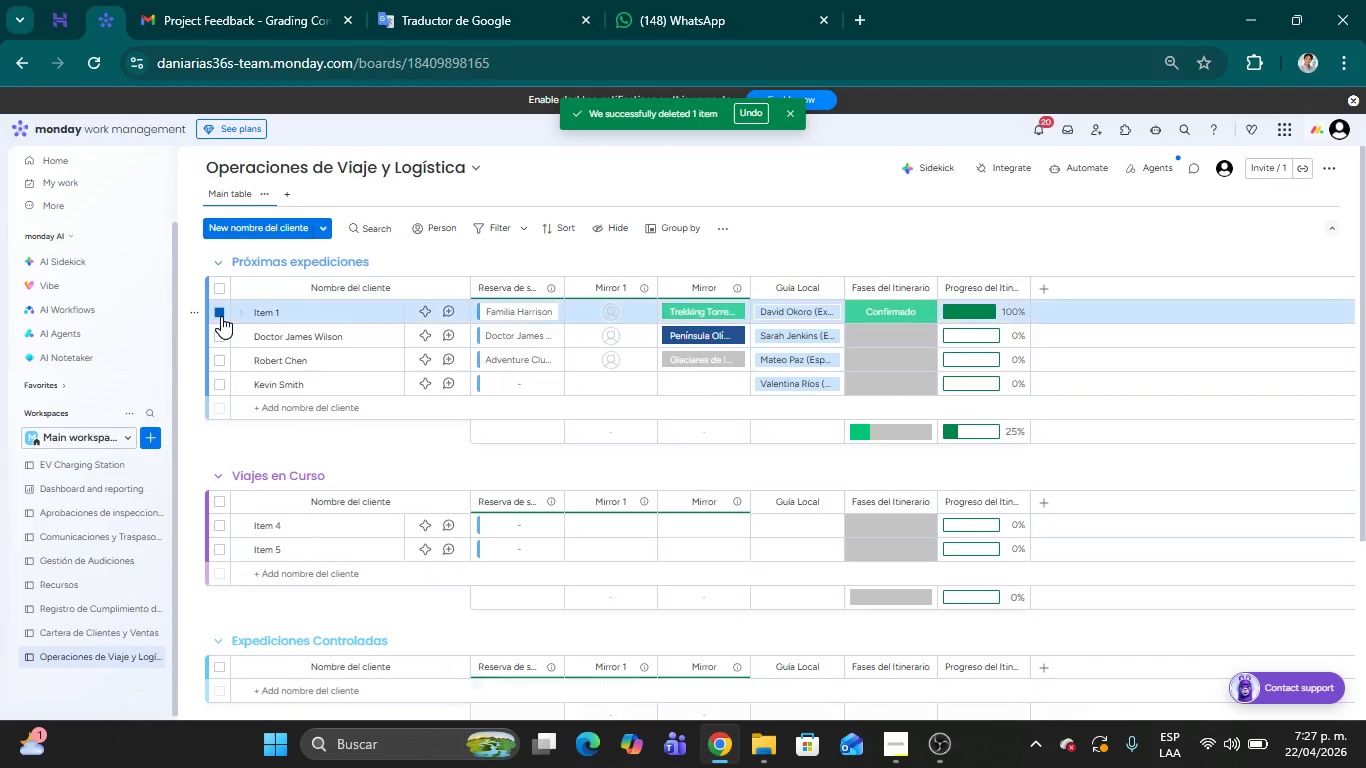 
right_click([221, 316])
 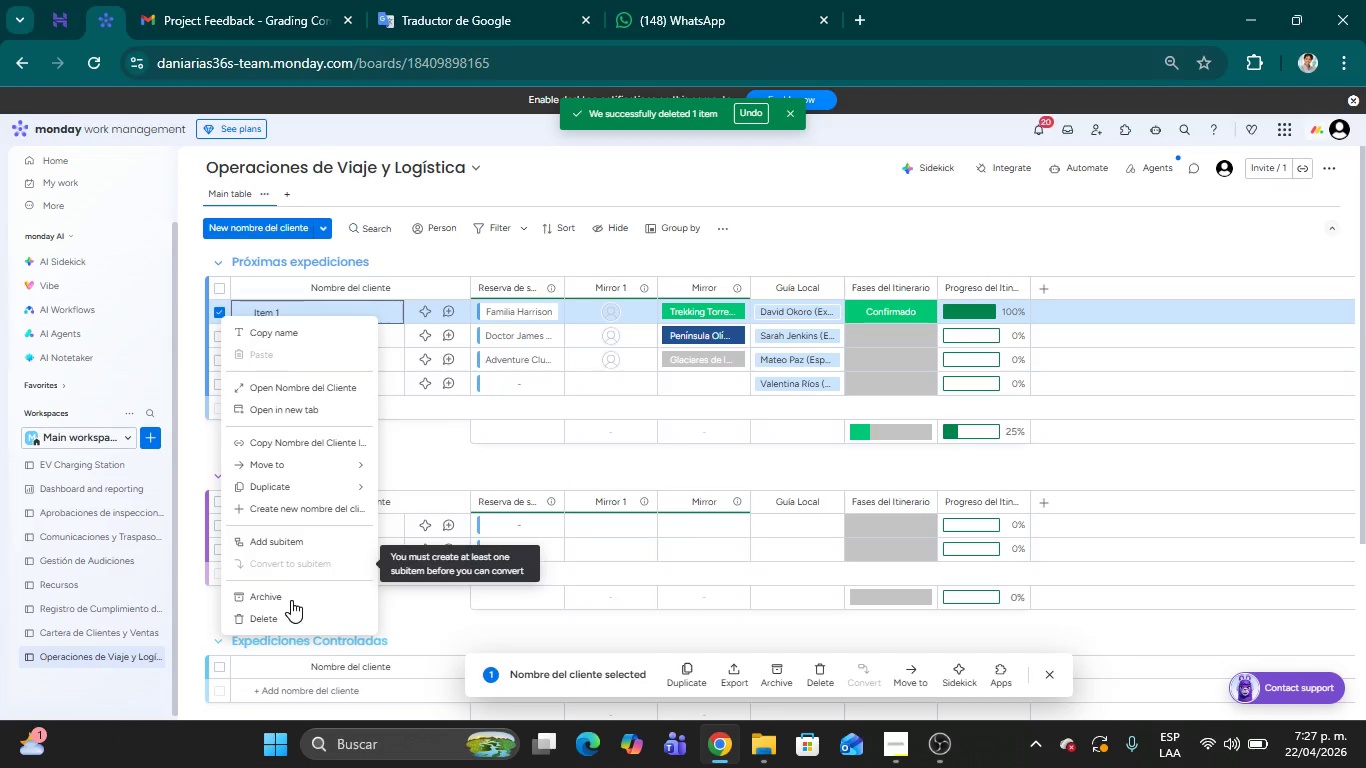 
left_click([302, 613])
 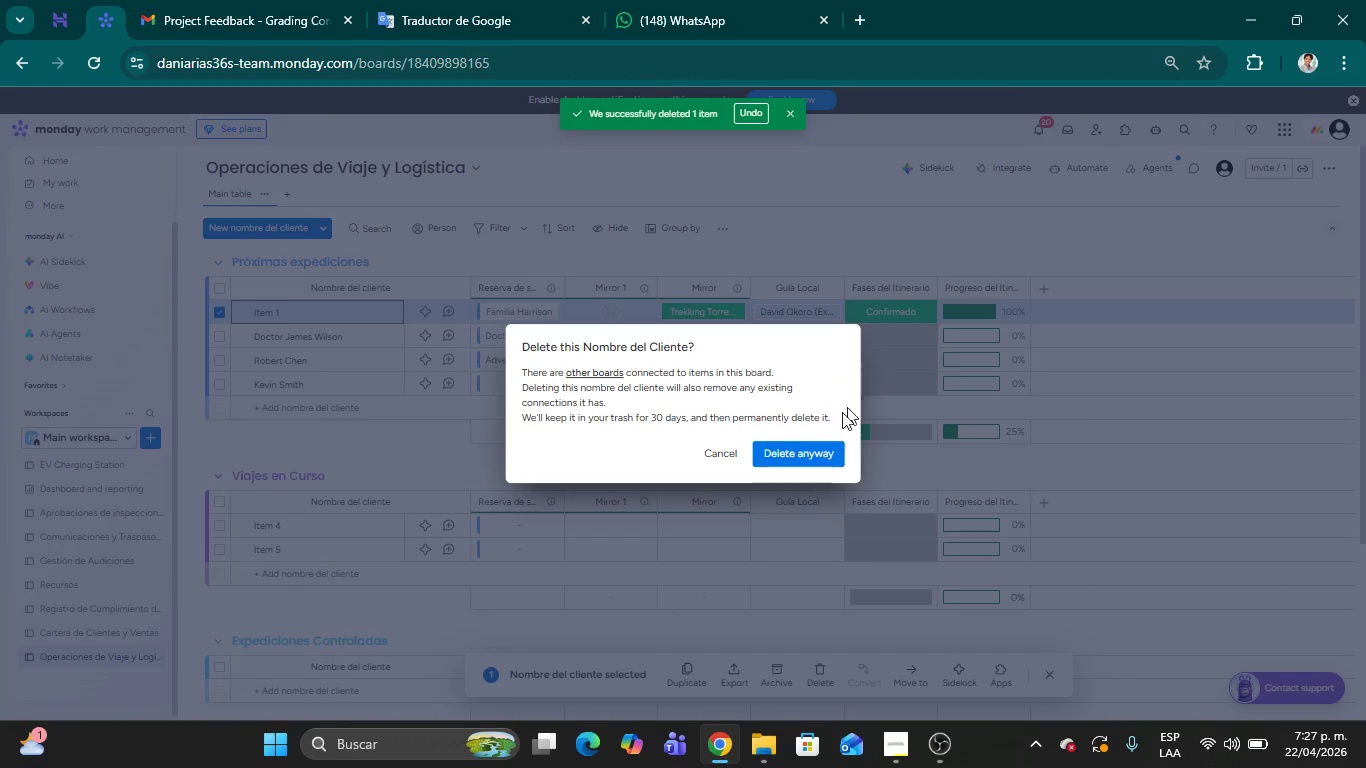 
left_click([772, 457])
 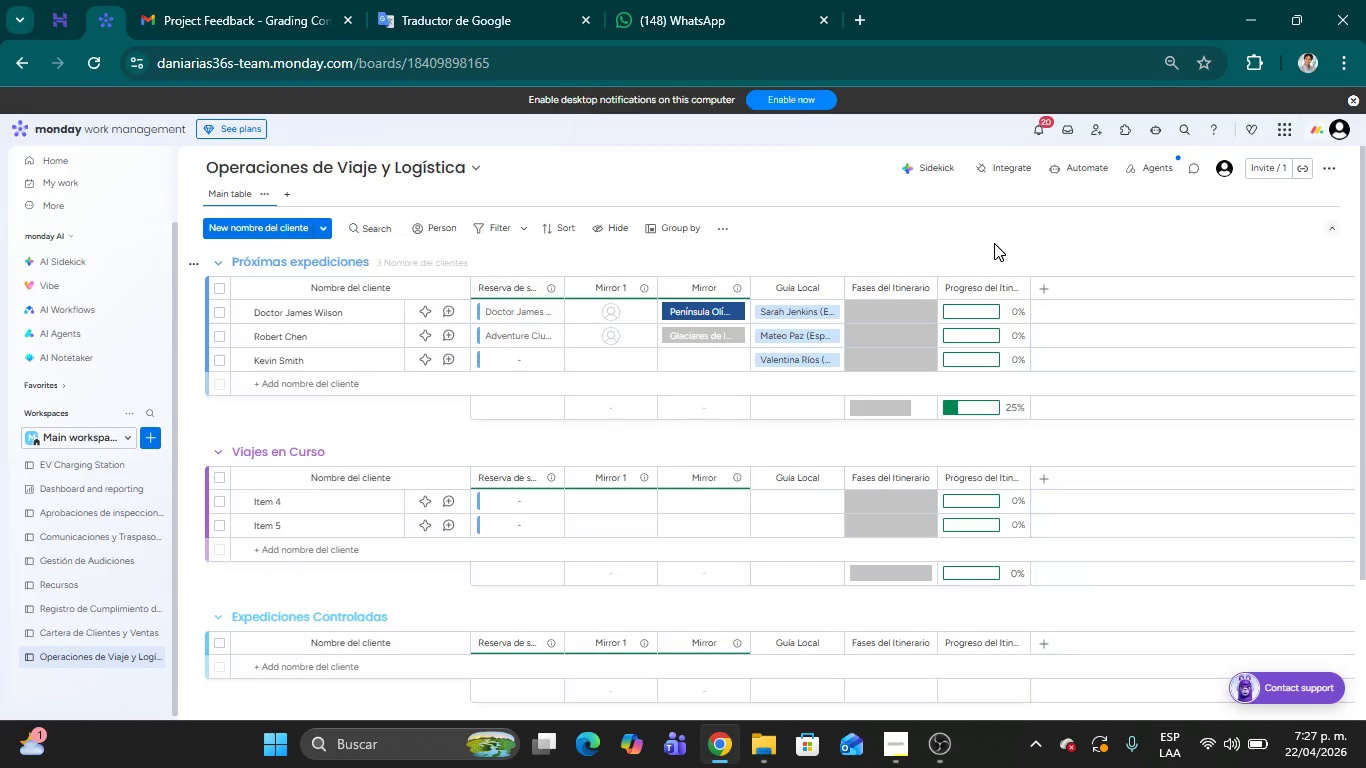 
left_click([994, 243])
 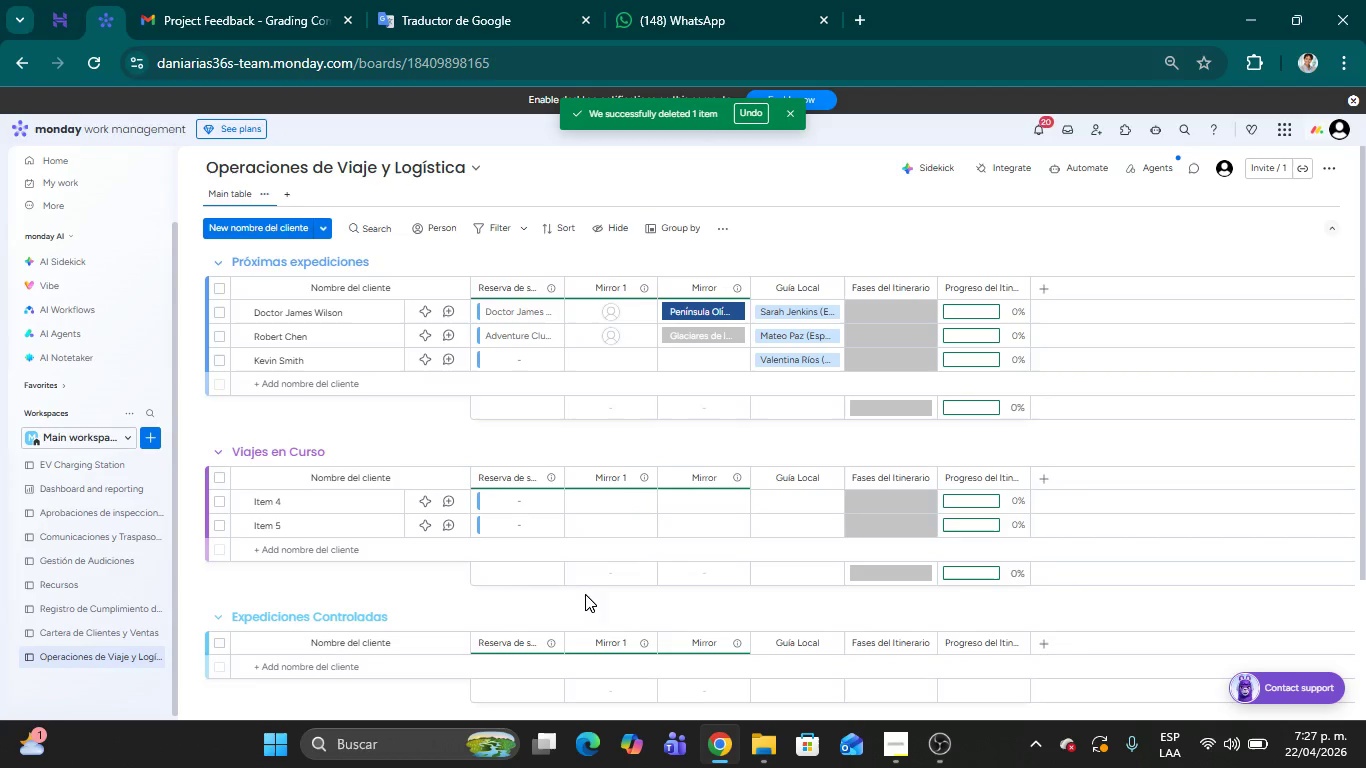 
scroll: coordinate [591, 551], scroll_direction: down, amount: 1.0
 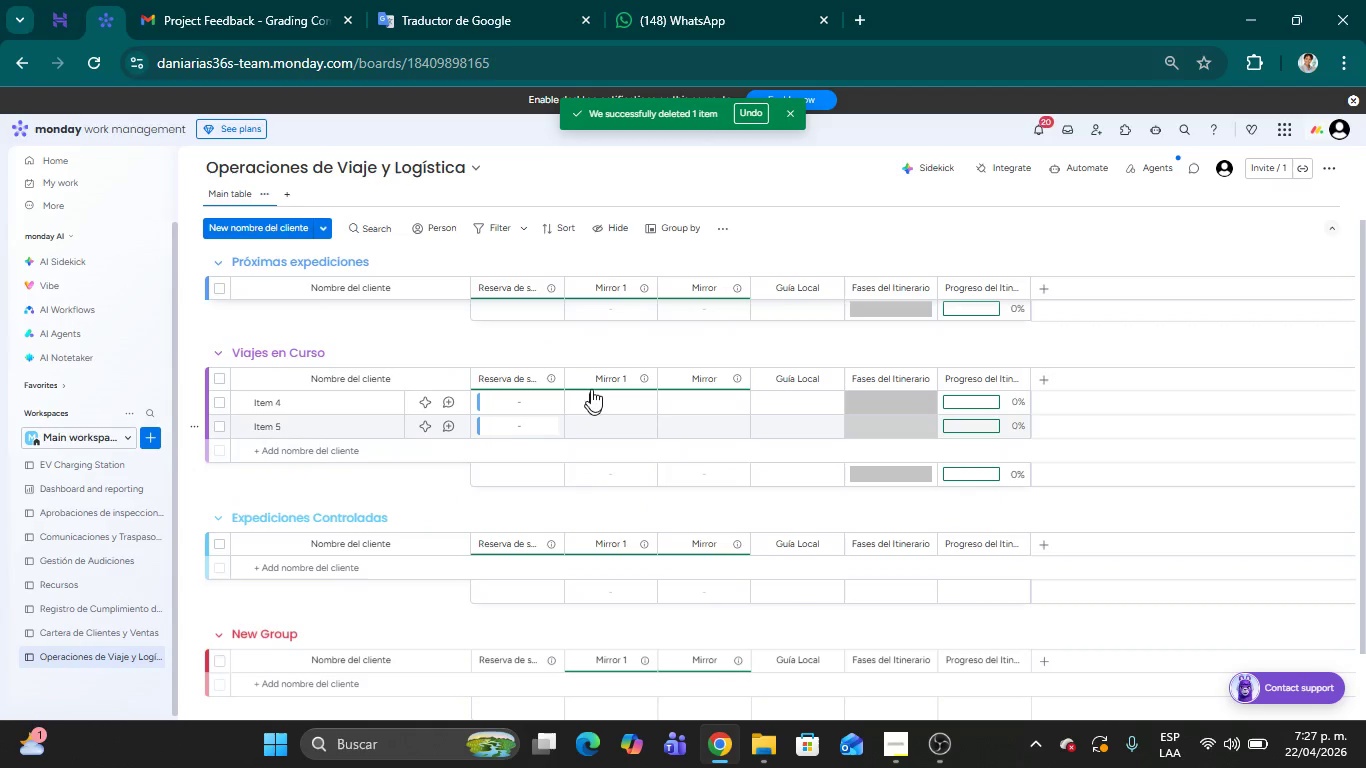 
left_click([517, 358])
 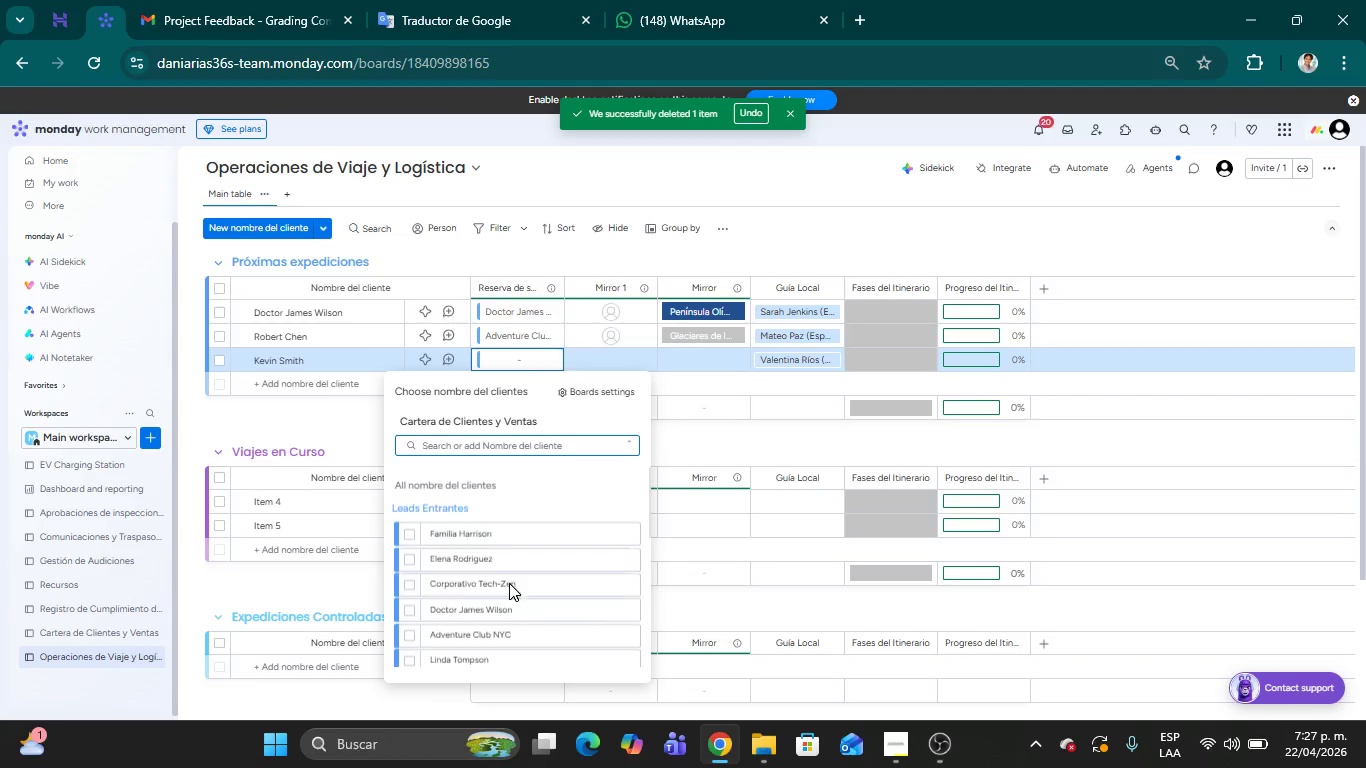 
scroll: coordinate [591, 434], scroll_direction: up, amount: 9.0
 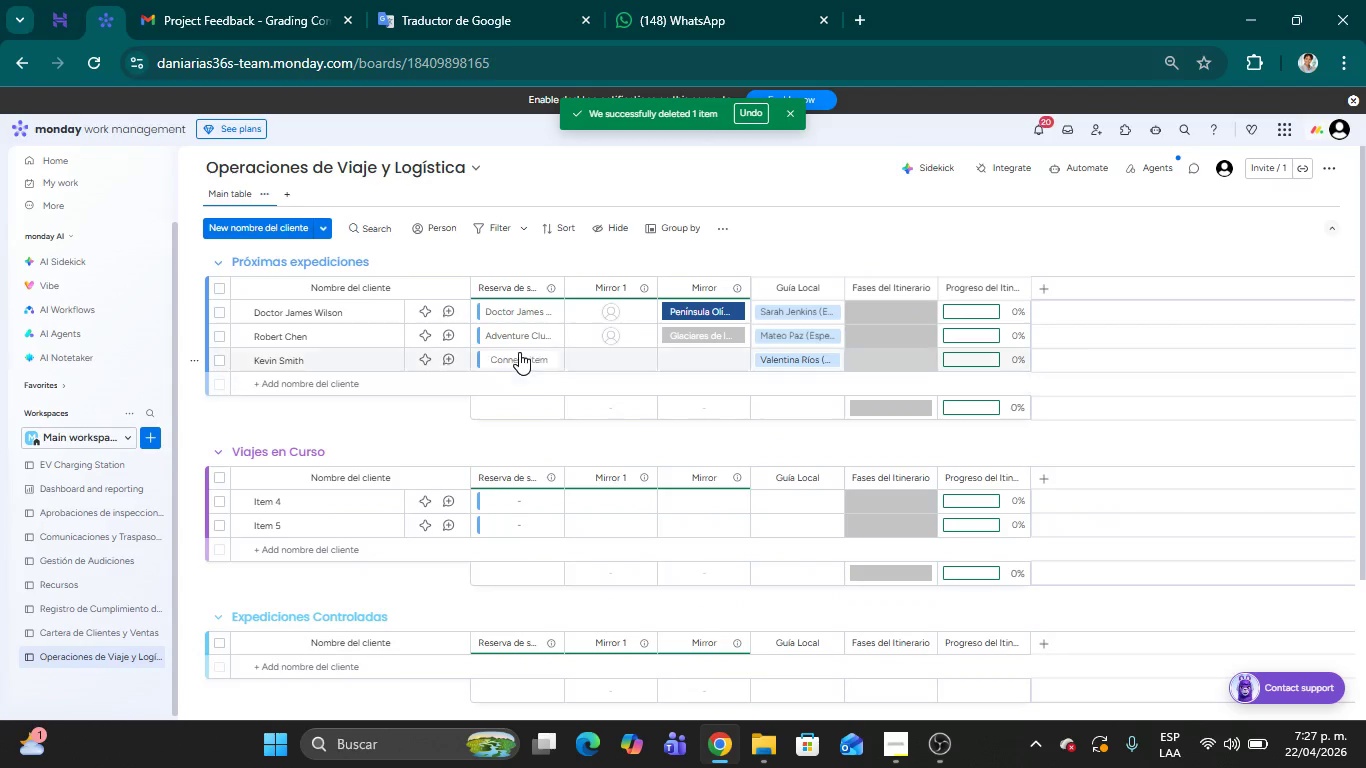 
scroll: coordinate [489, 625], scroll_direction: down, amount: 2.0
 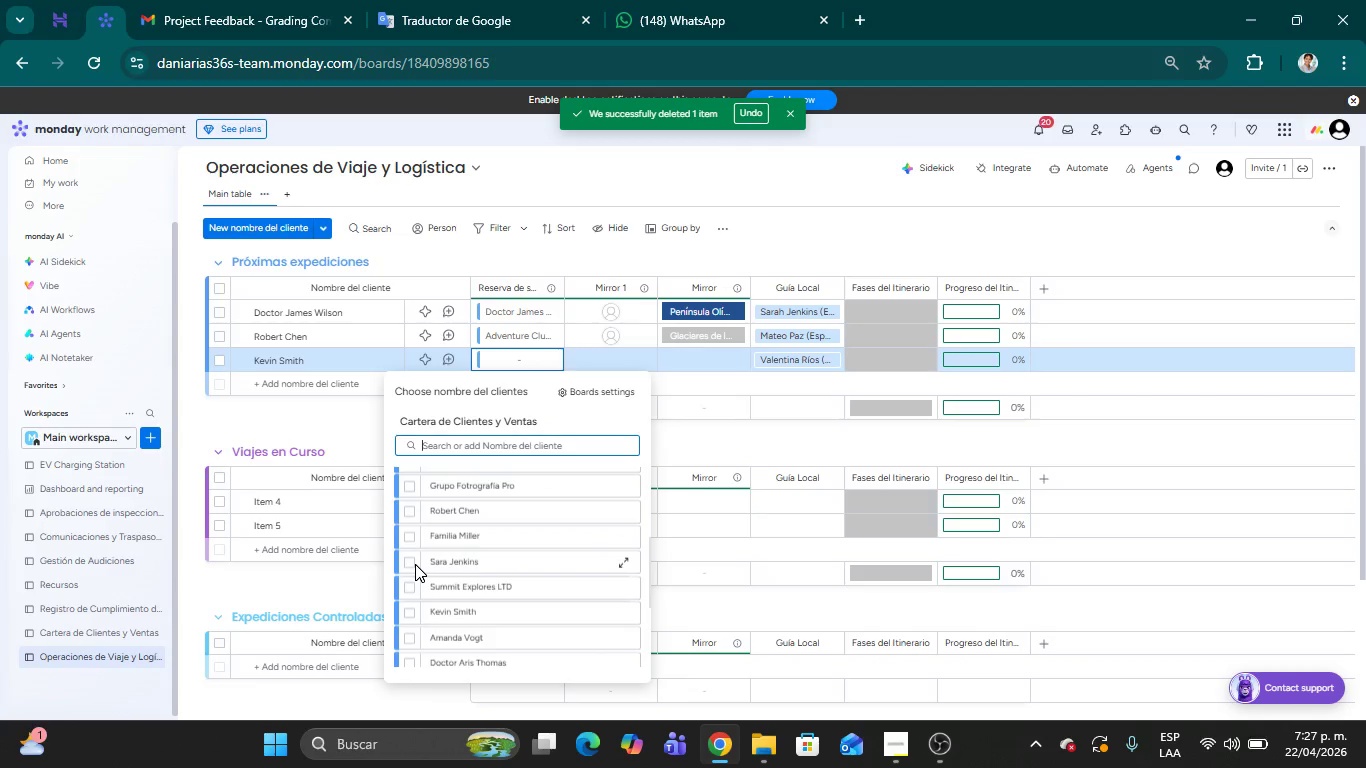 
scroll: coordinate [538, 598], scroll_direction: up, amount: 13.0
 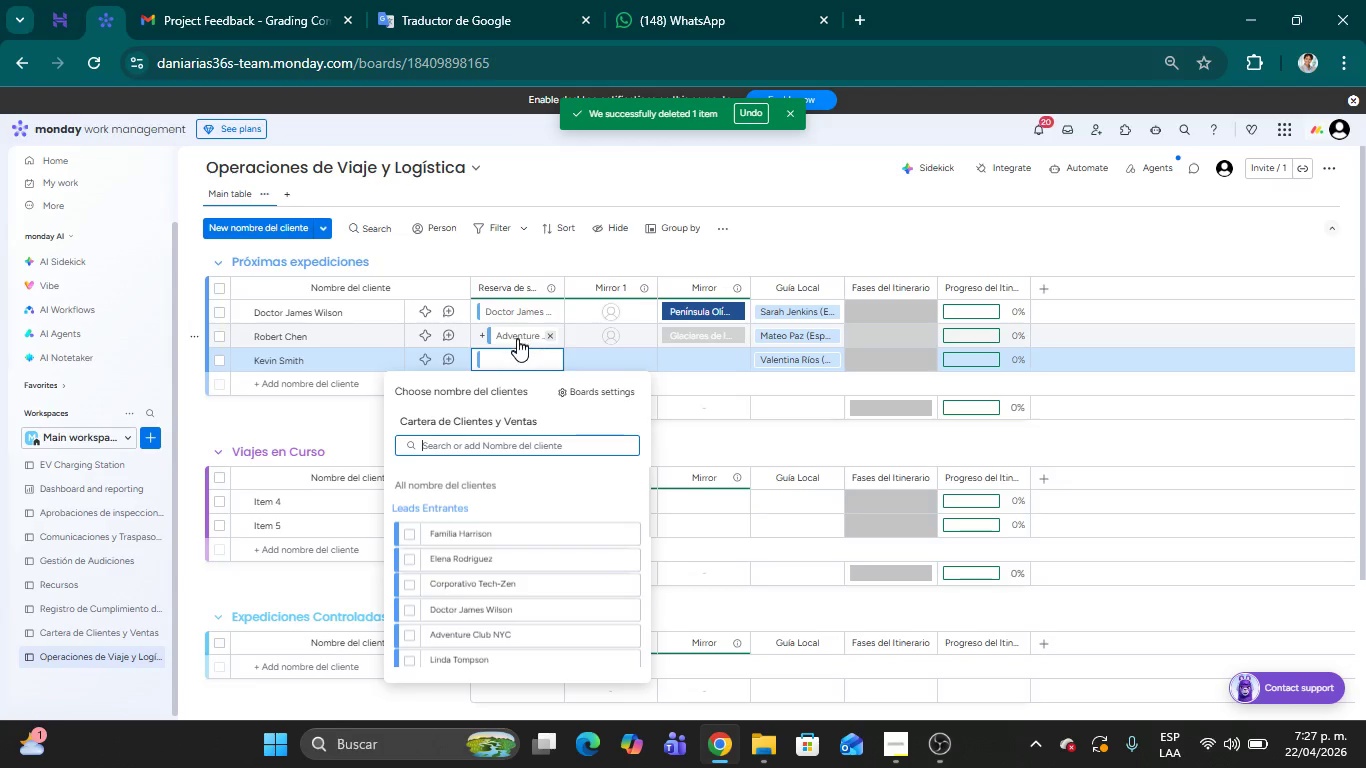 
left_click([1145, 241])
 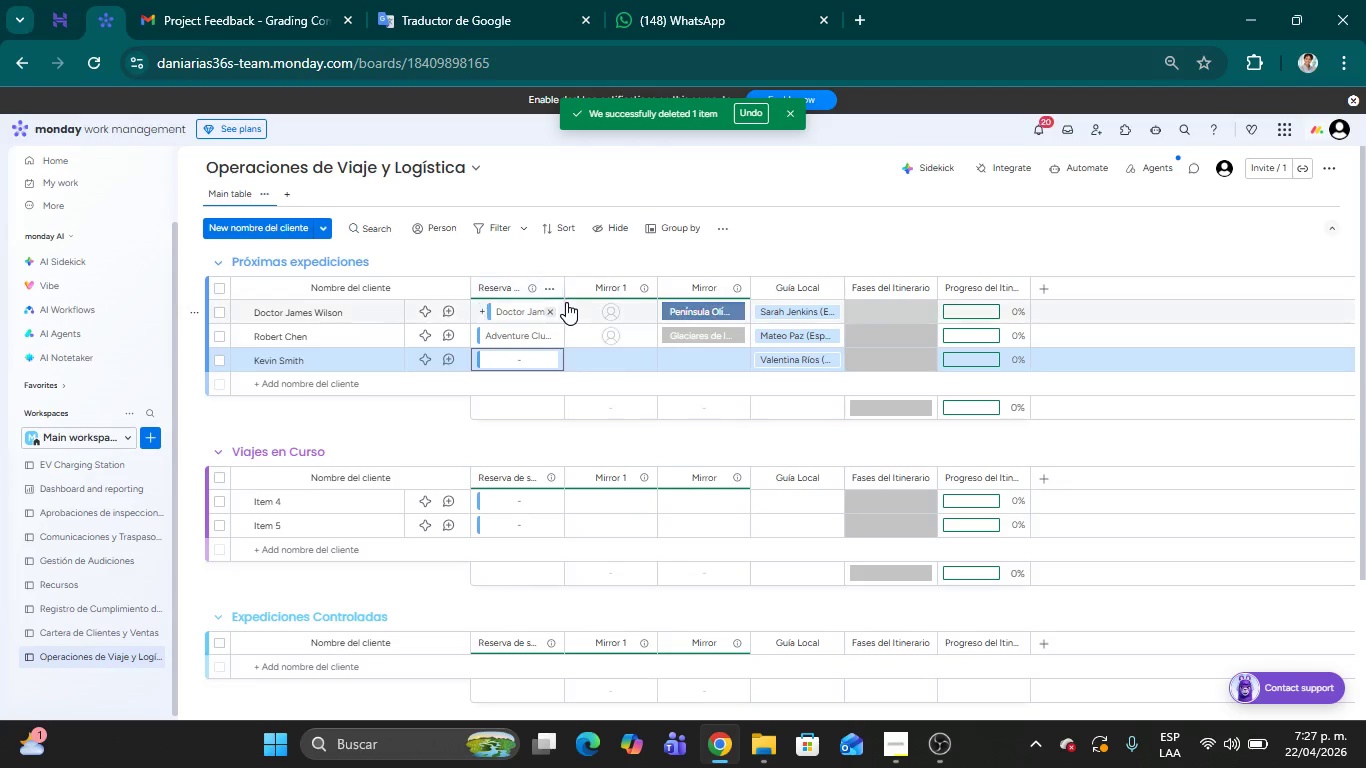 
wait(14.61)
 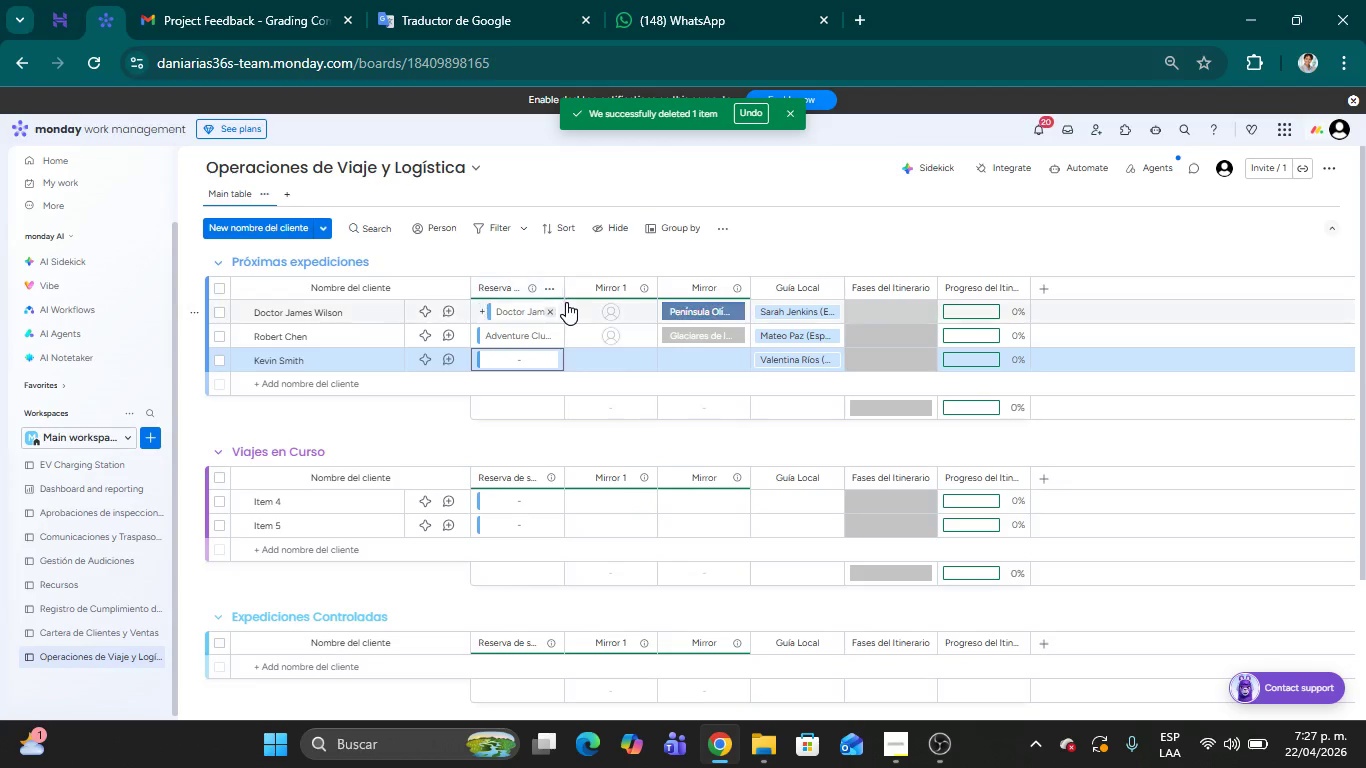 
left_click_drag(start_coordinate=[562, 286], to_coordinate=[600, 287])
 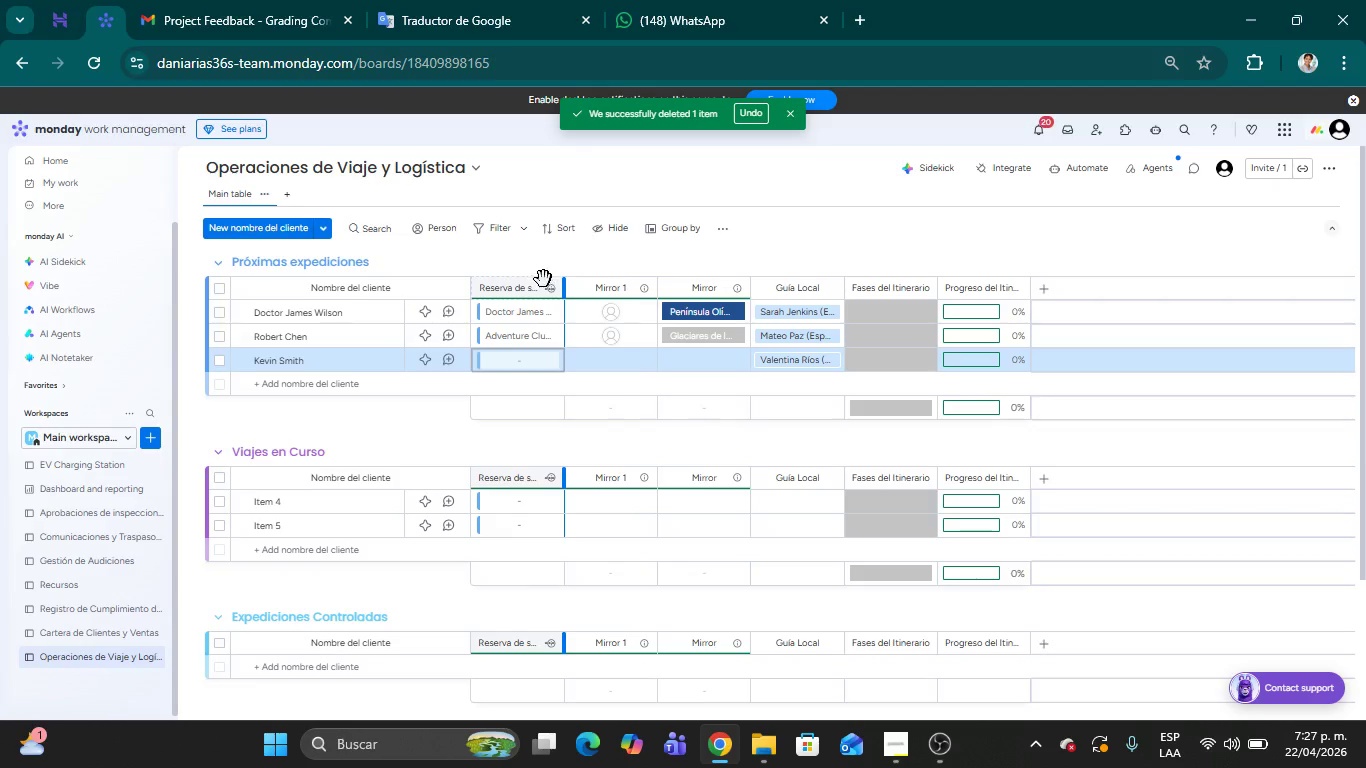 
left_click([541, 262])
 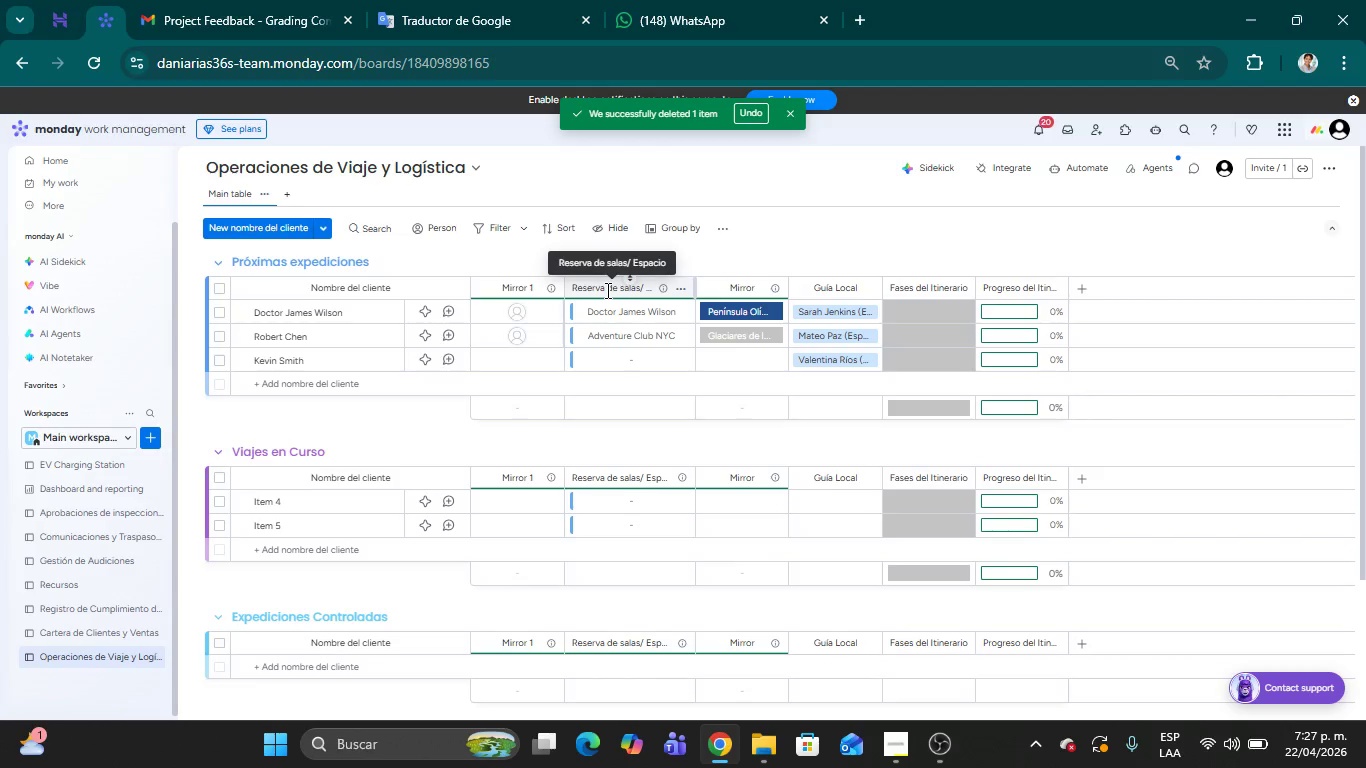 
wait(6.25)
 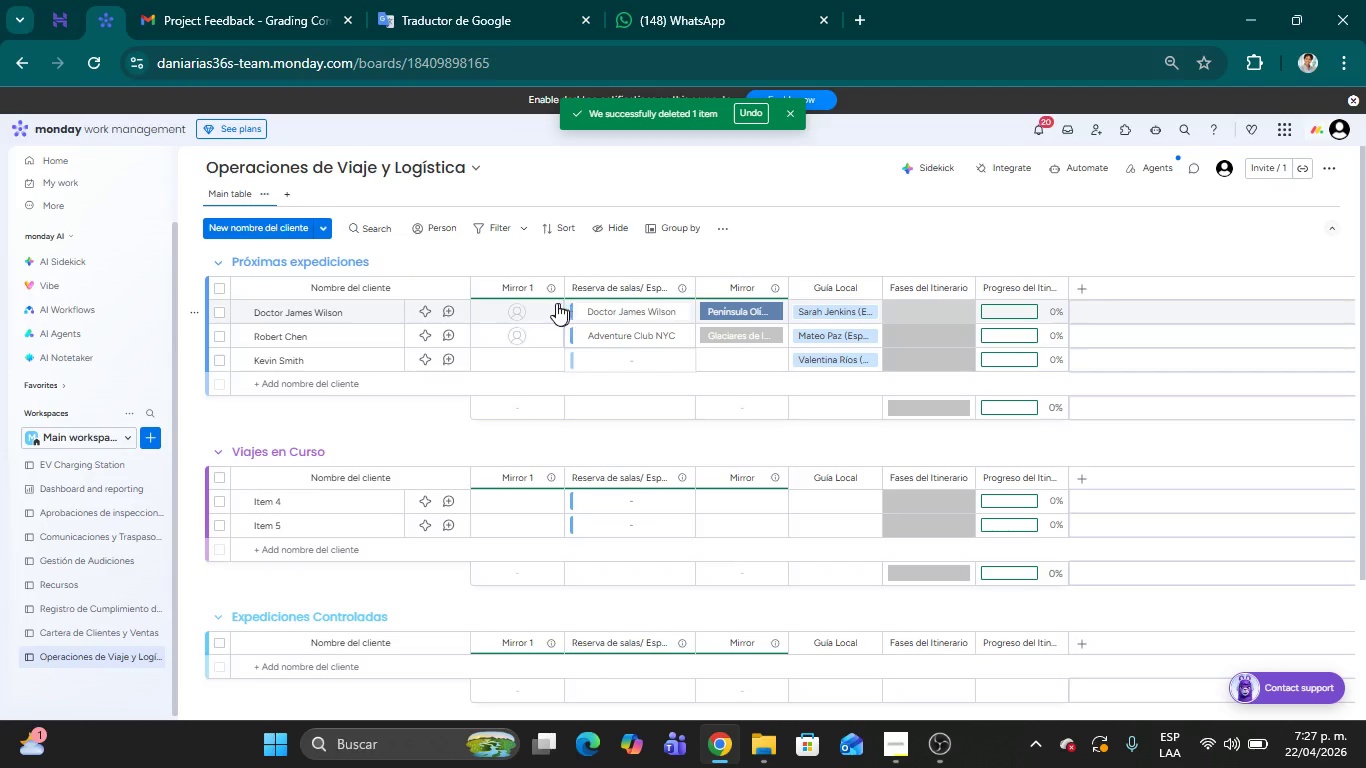 
left_click([677, 289])
 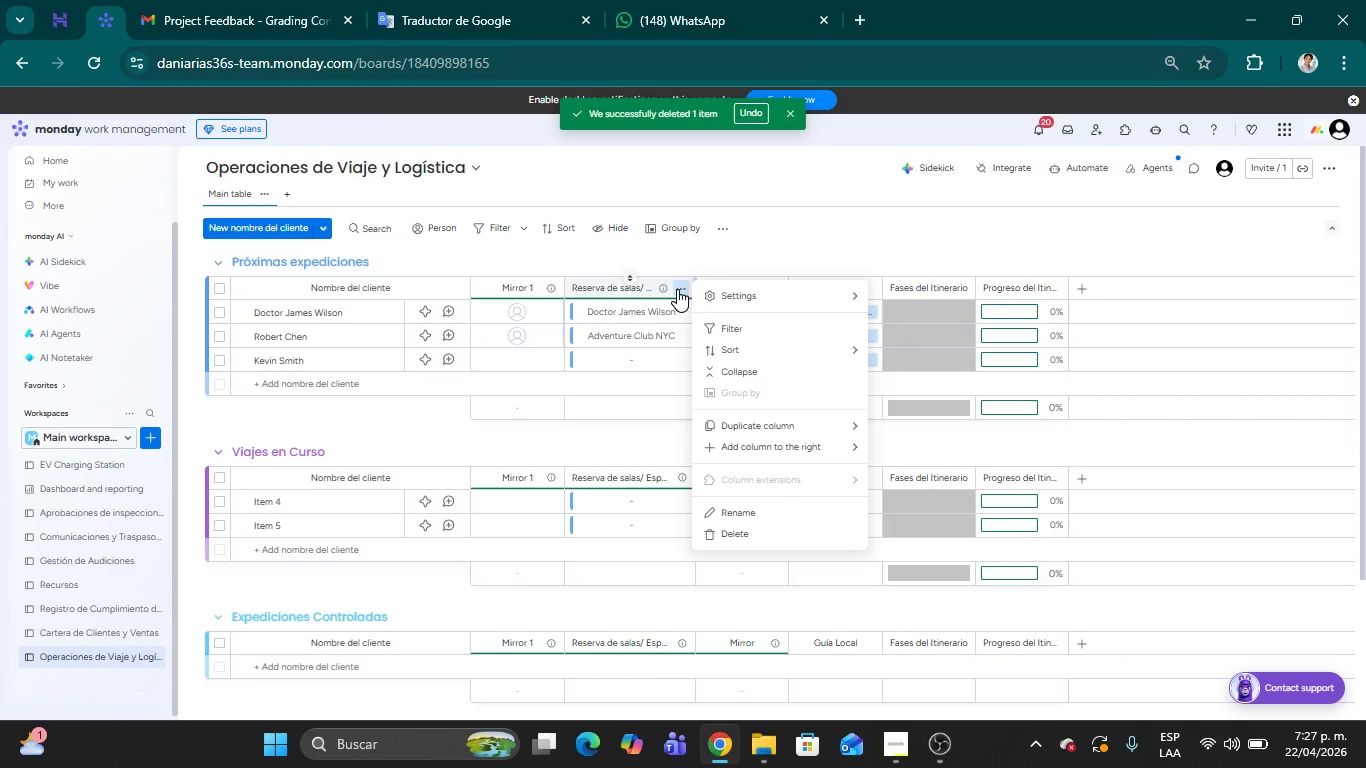 
left_click([748, 288])
 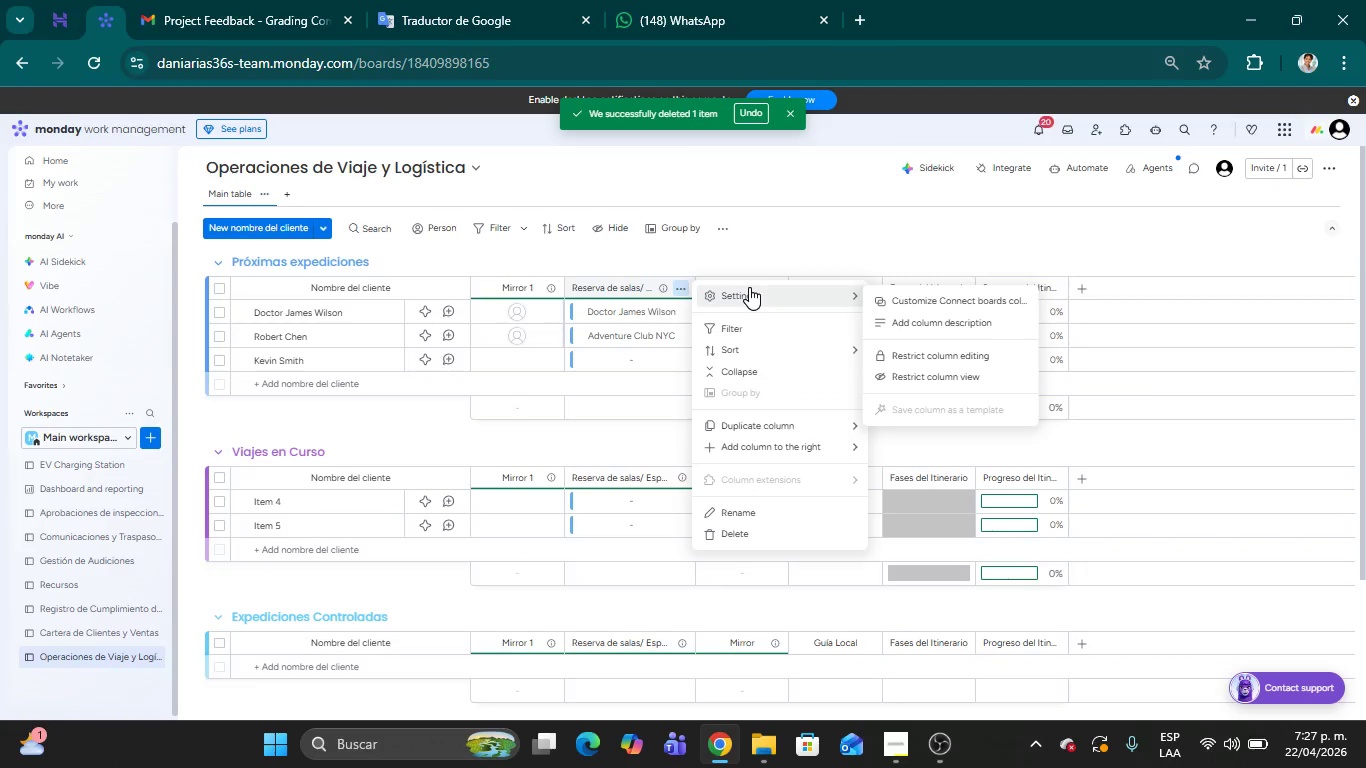 
left_click([814, 234])
 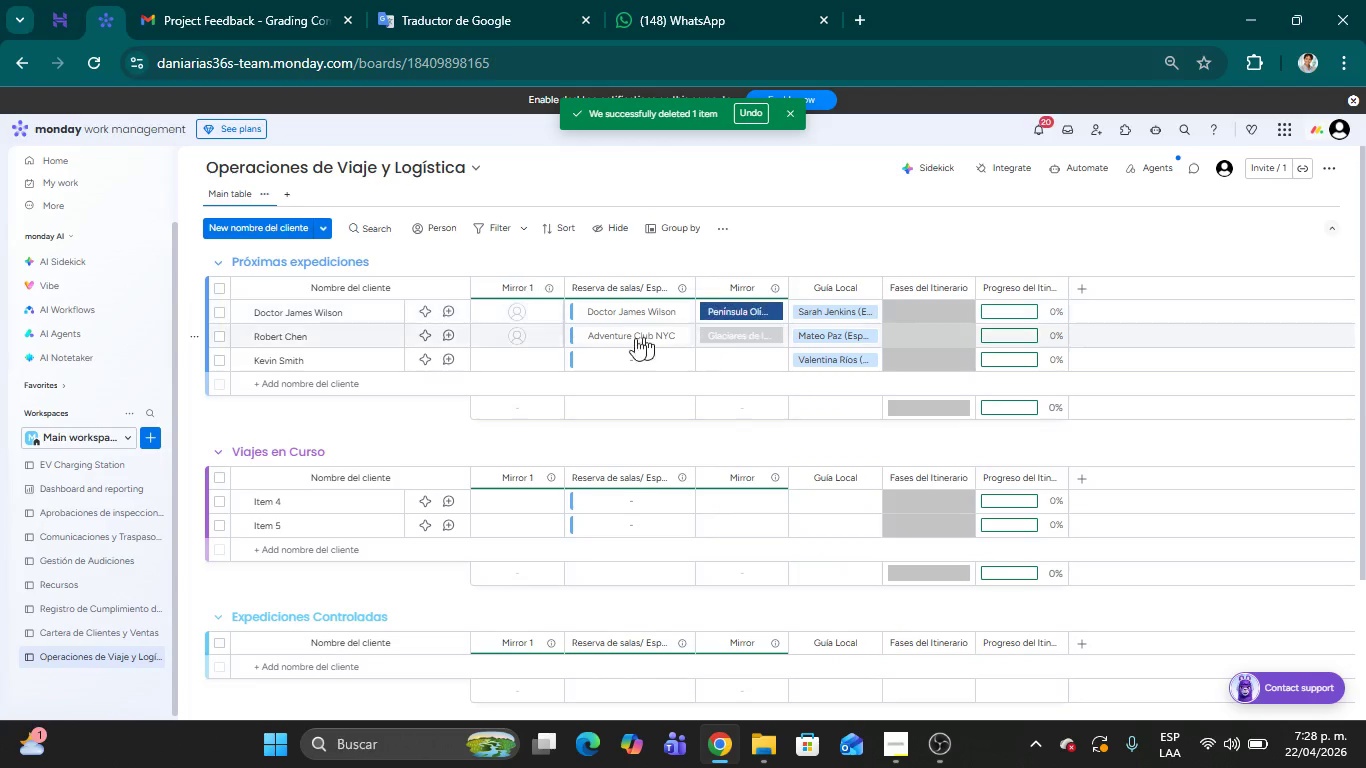 
wait(6.55)
 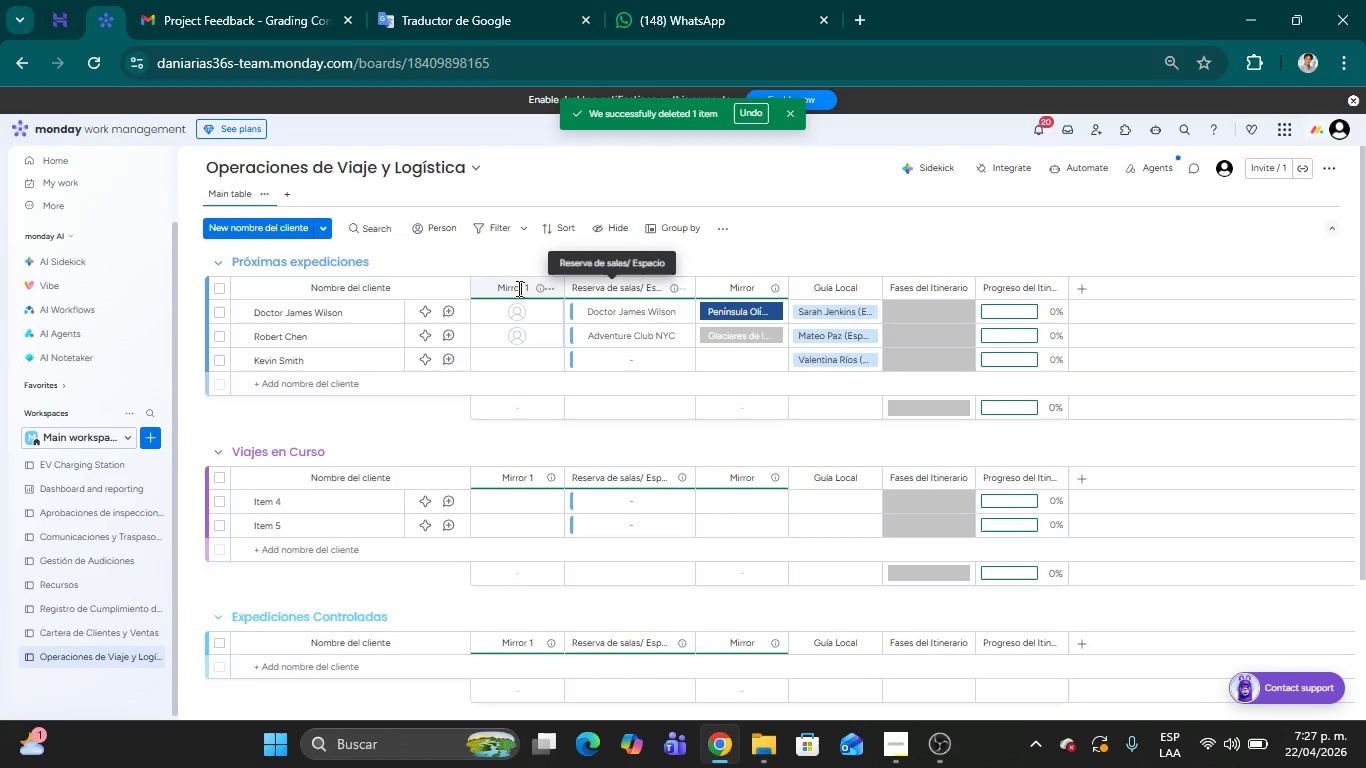 
left_click([686, 309])
 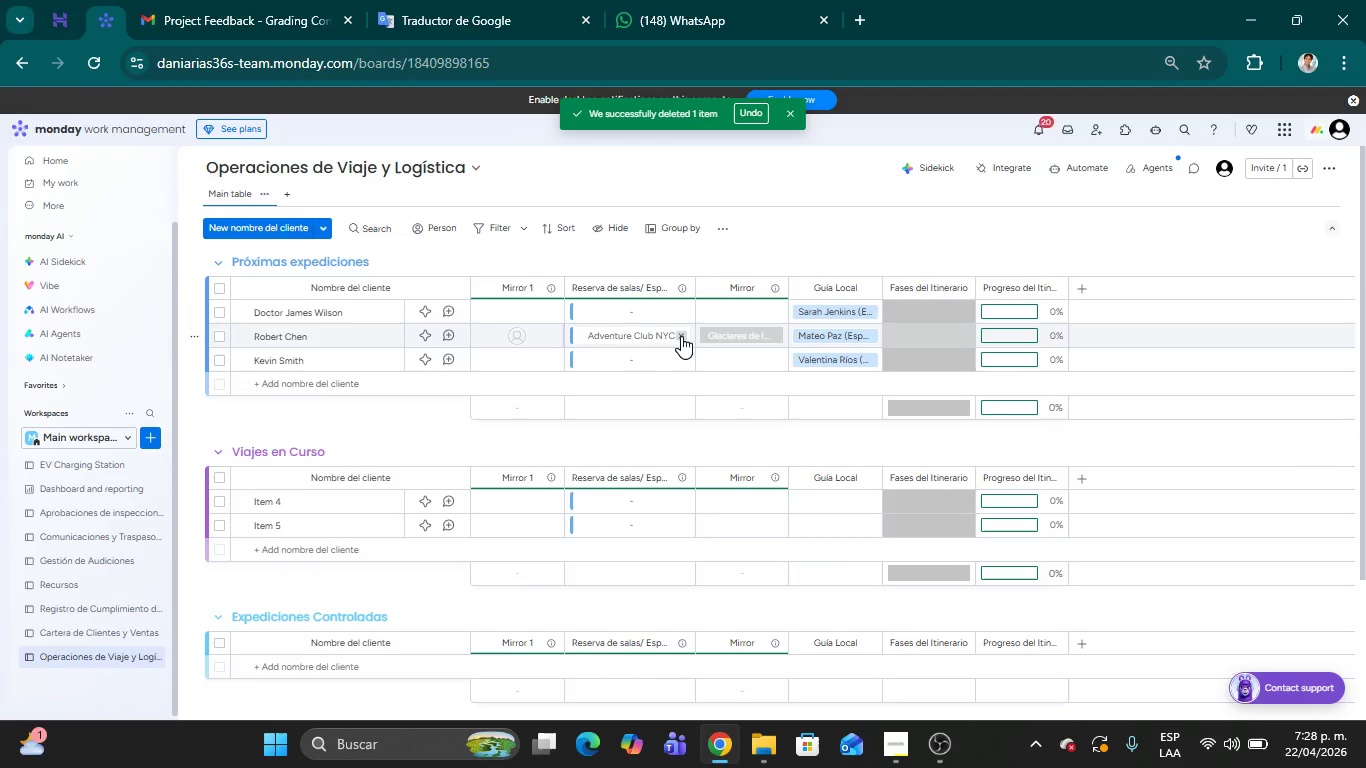 
left_click([681, 337])
 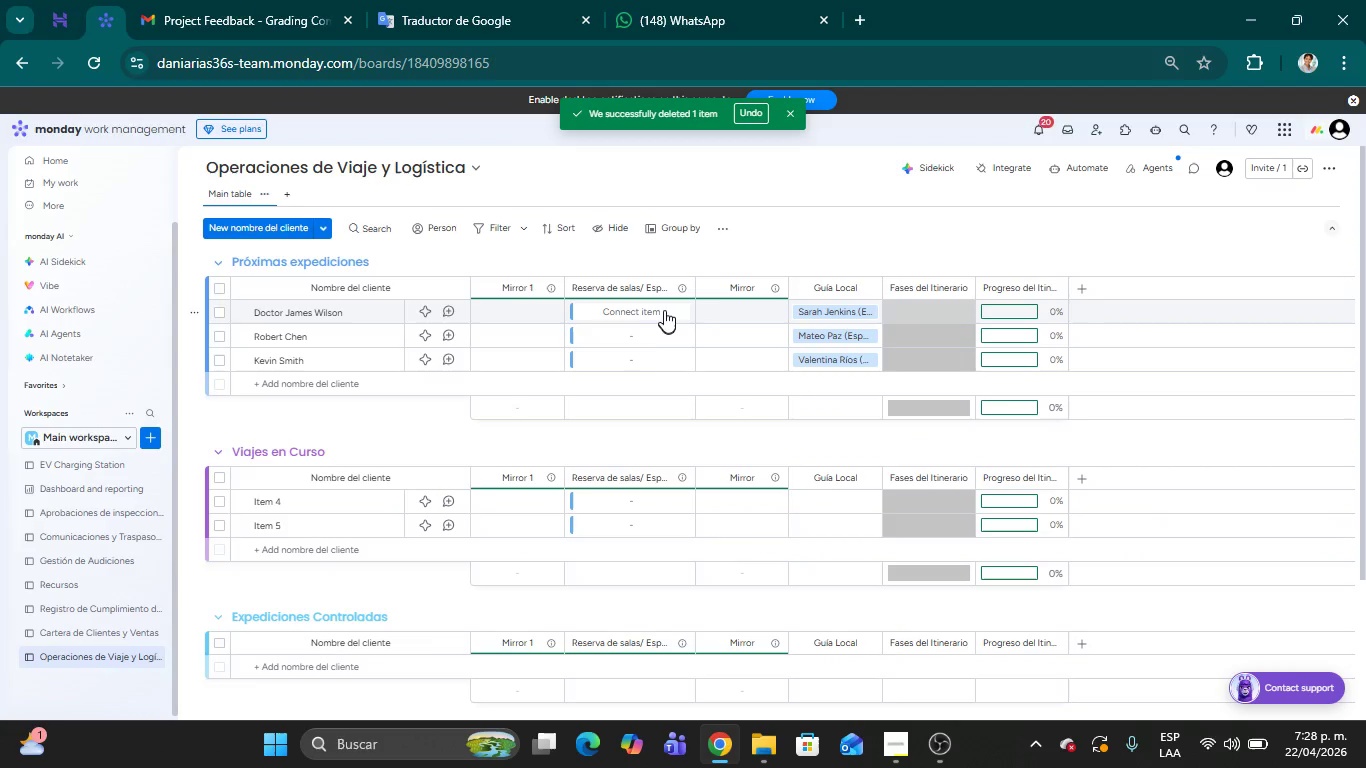 
left_click([662, 311])
 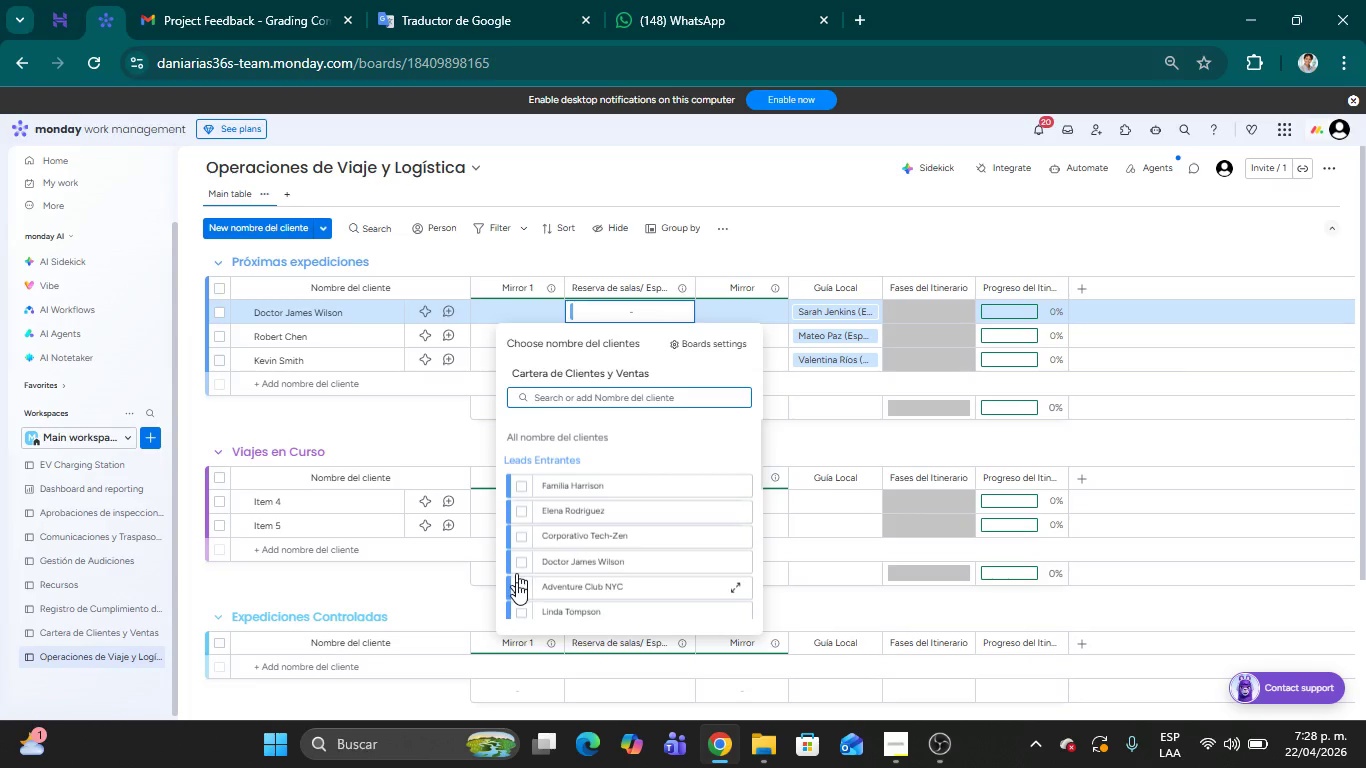 
left_click([516, 564])
 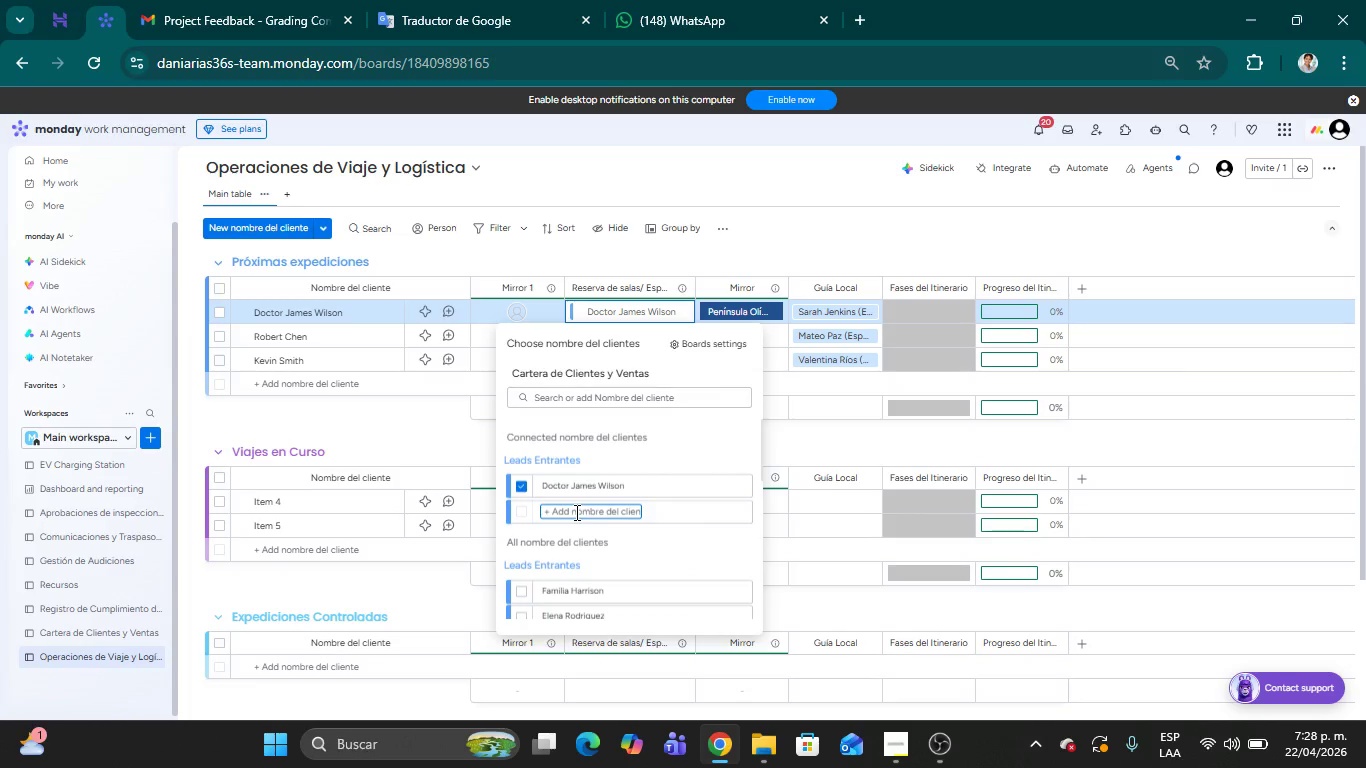 
scroll: coordinate [575, 511], scroll_direction: down, amount: 2.0
 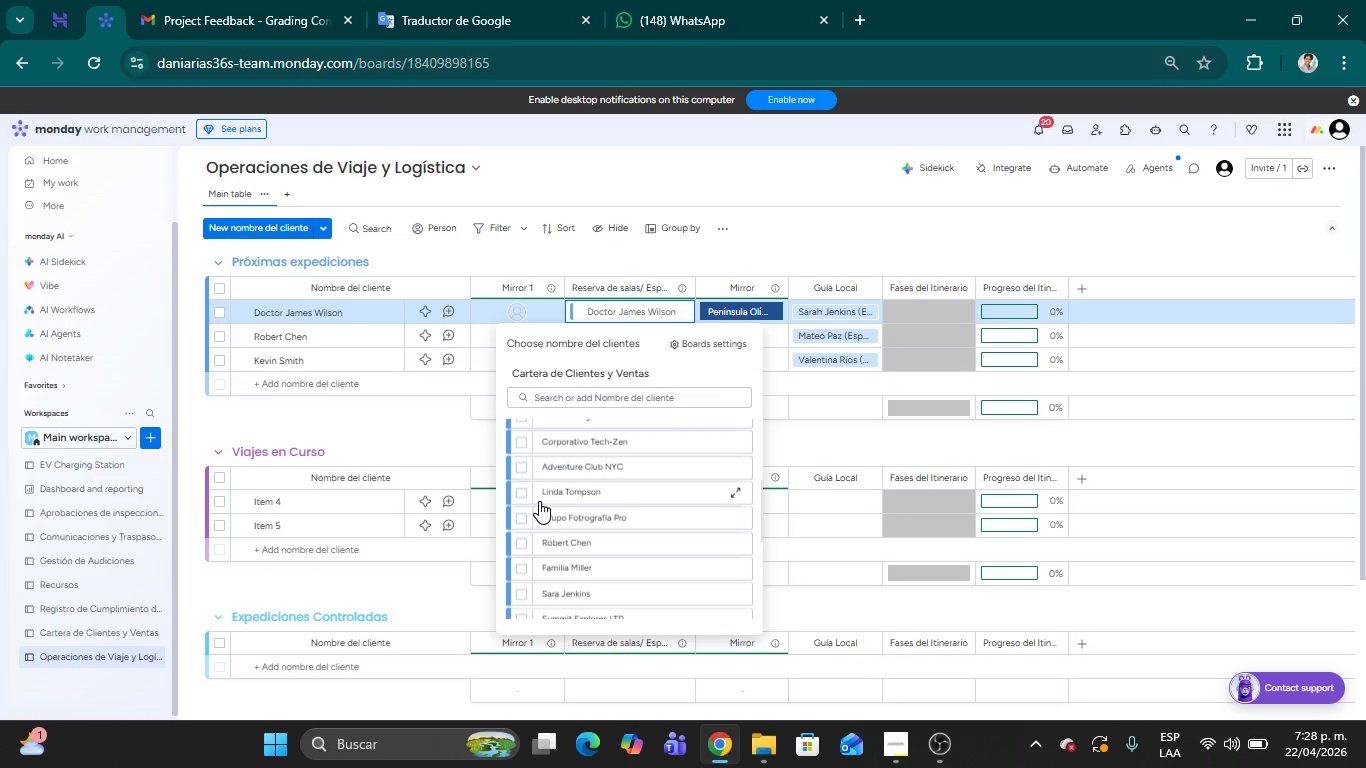 
left_click([423, 422])
 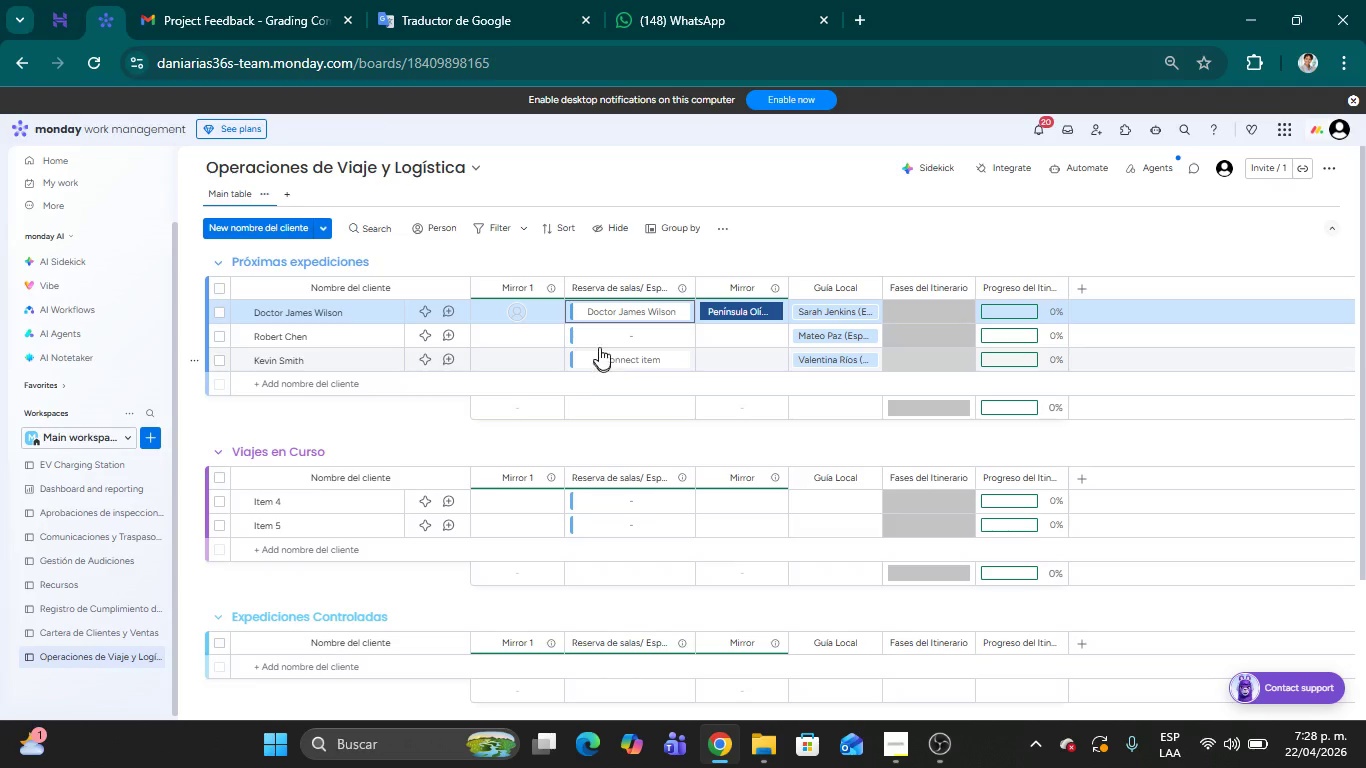 
left_click([604, 336])
 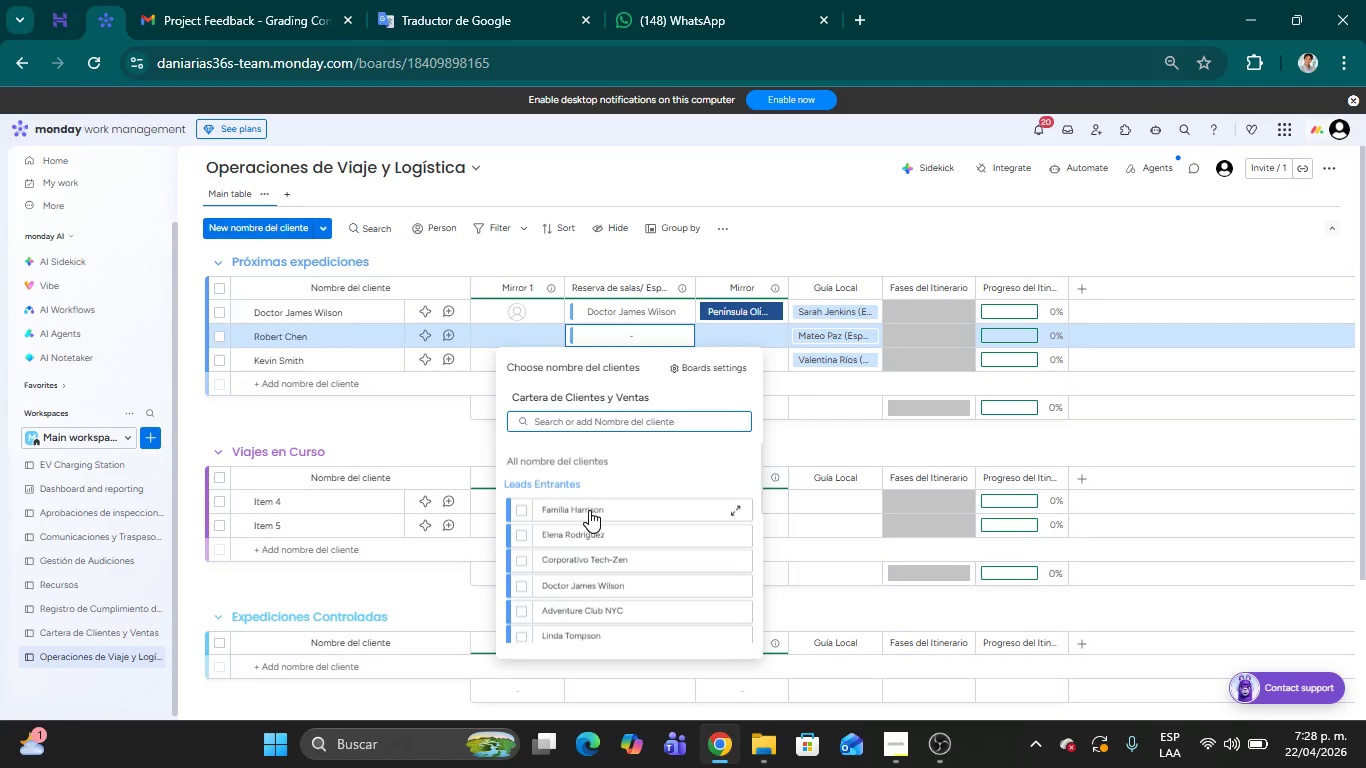 
wait(5.19)
 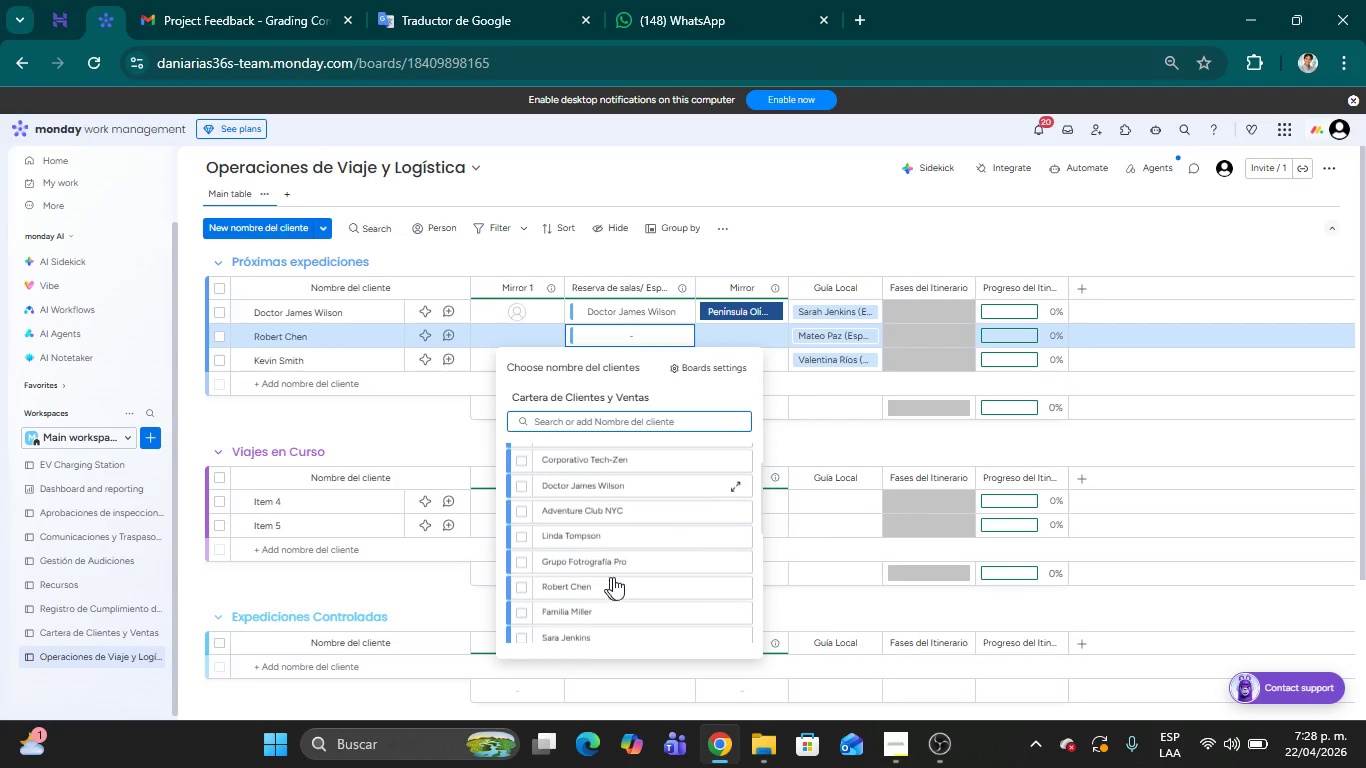 
left_click([603, 584])
 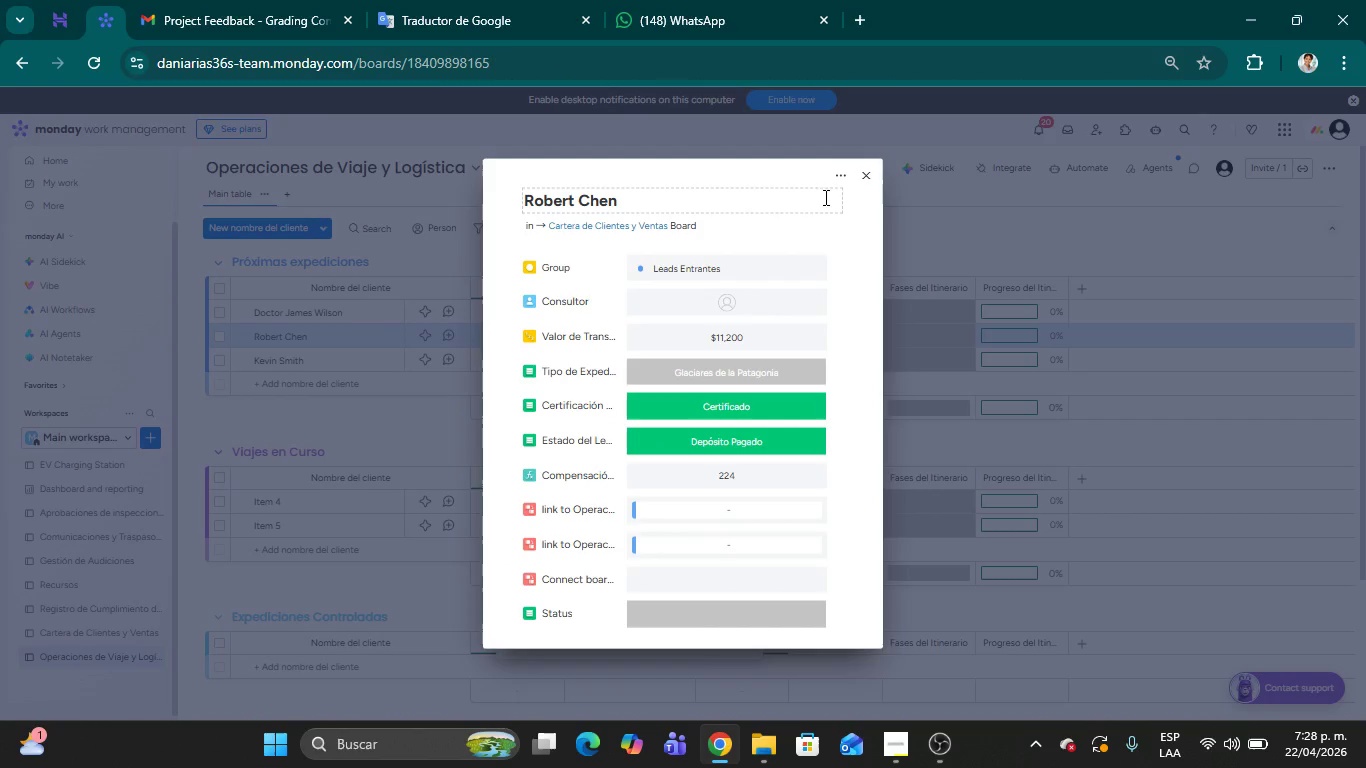 
scroll: coordinate [582, 581], scroll_direction: down, amount: 1.0
 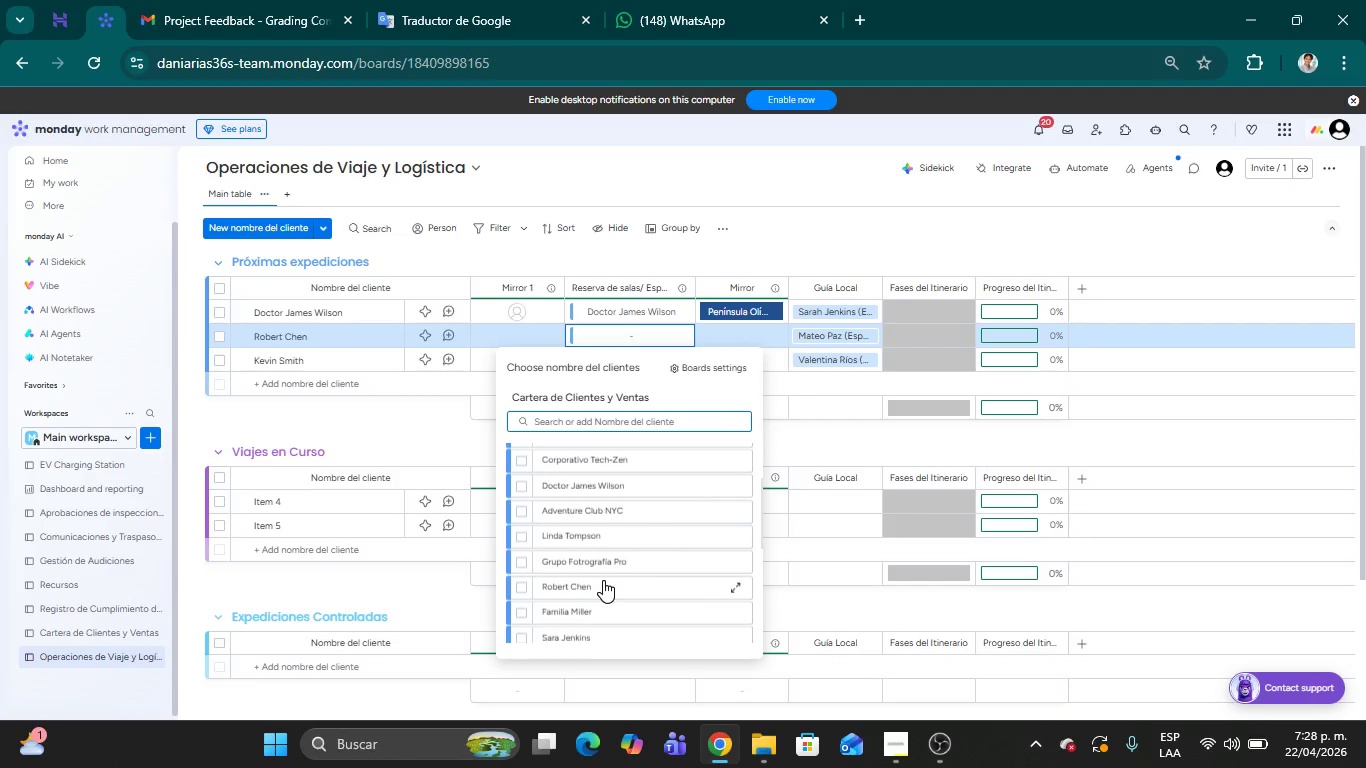 
left_click([866, 175])
 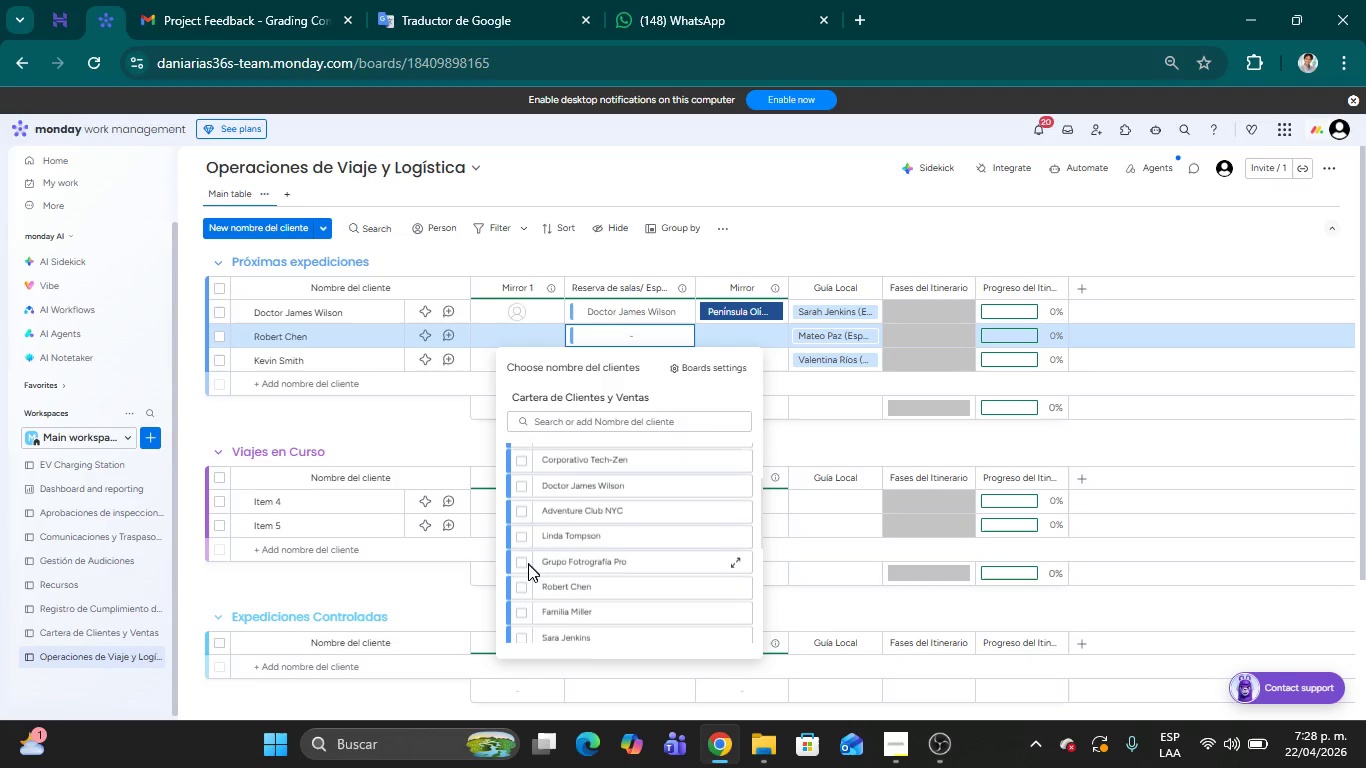 
left_click([522, 586])
 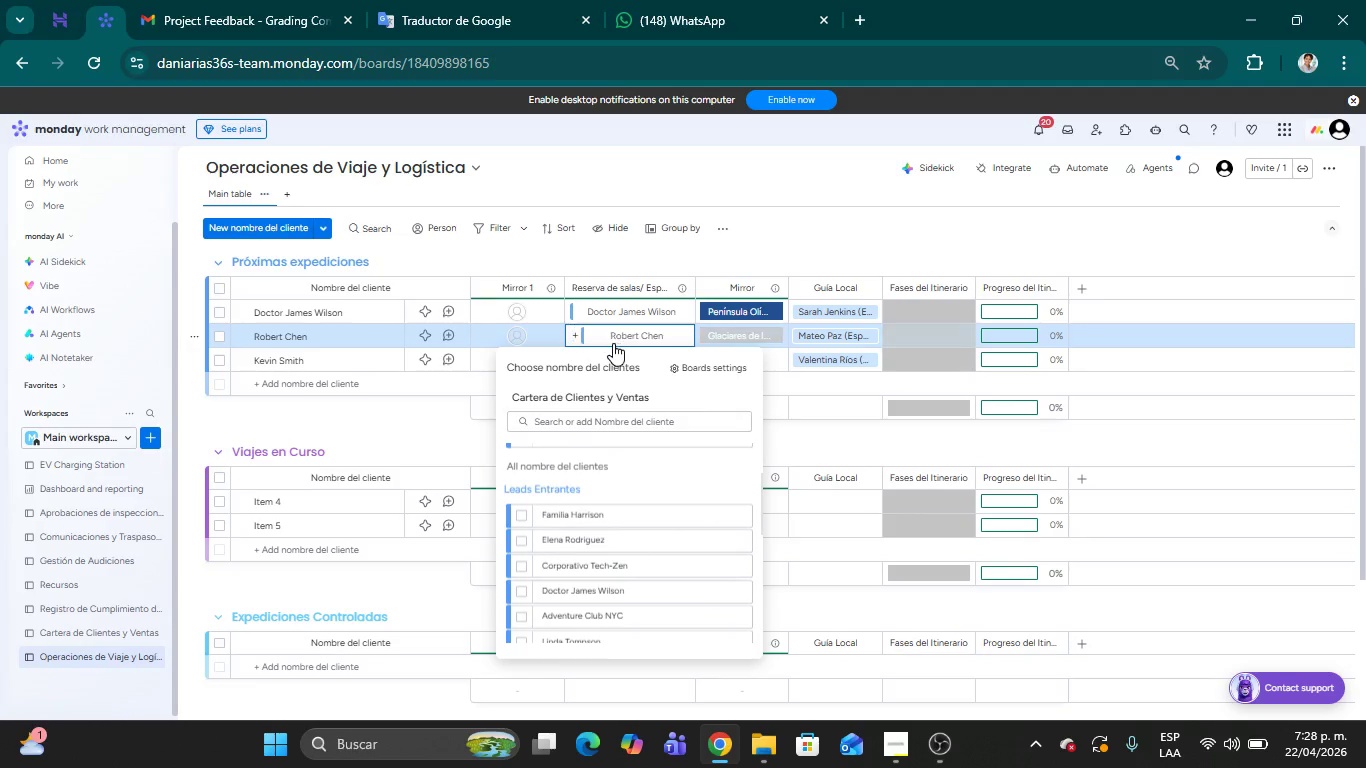 
left_click([407, 432])
 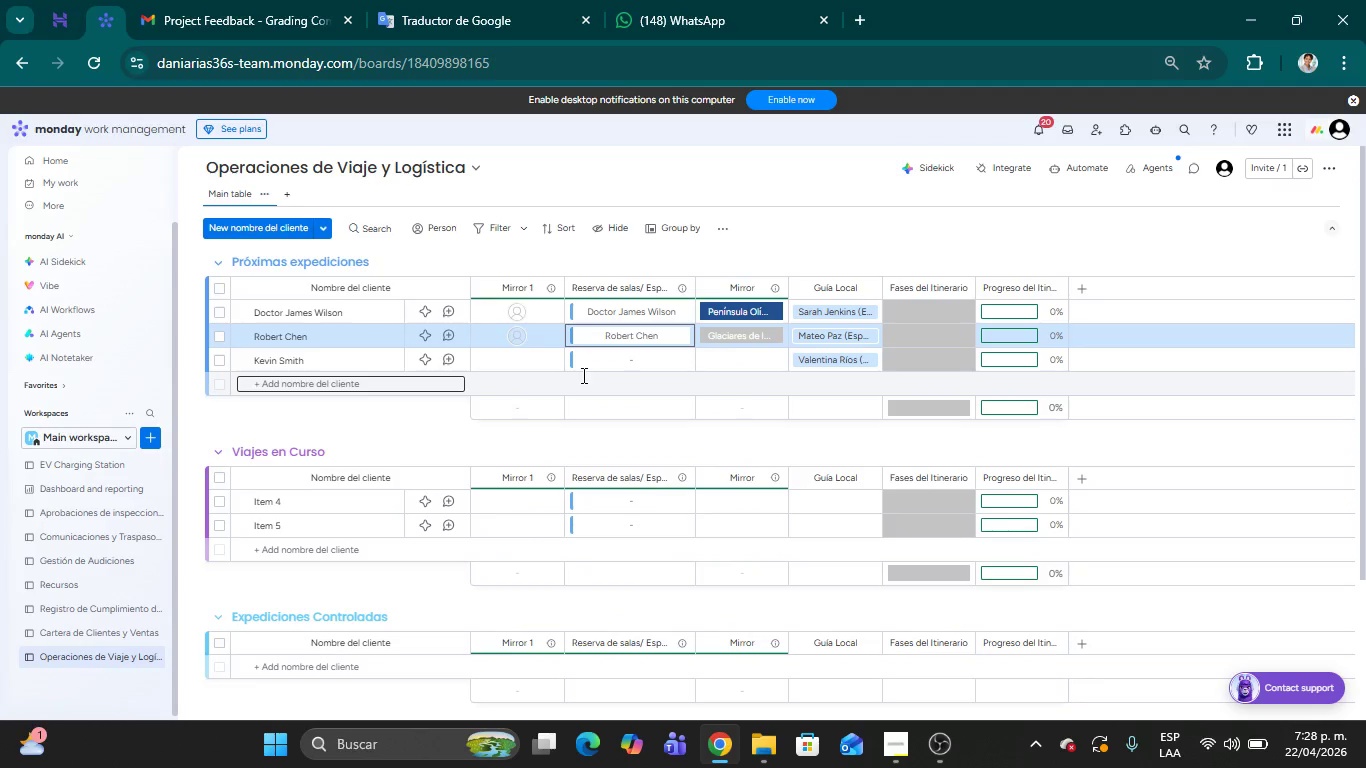 
left_click([590, 366])
 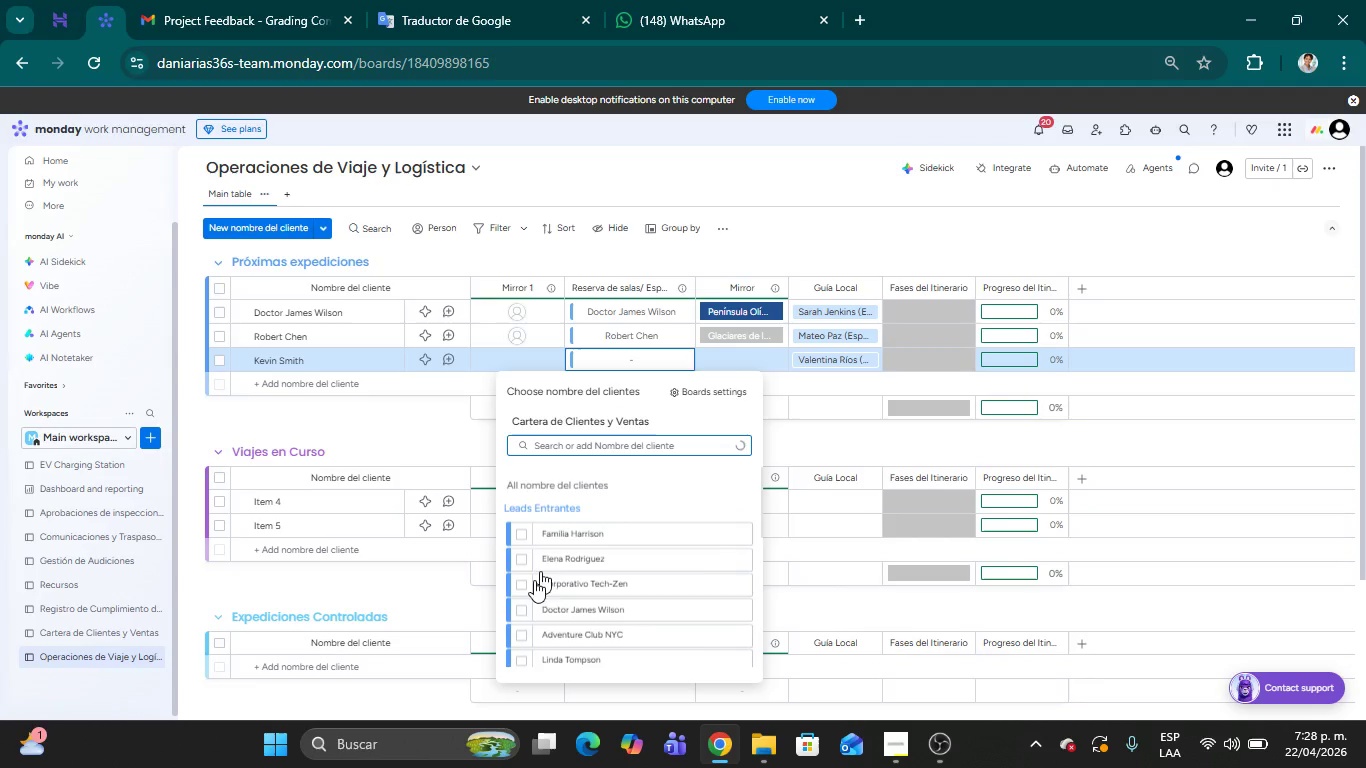 
scroll: coordinate [590, 571], scroll_direction: down, amount: 4.0
 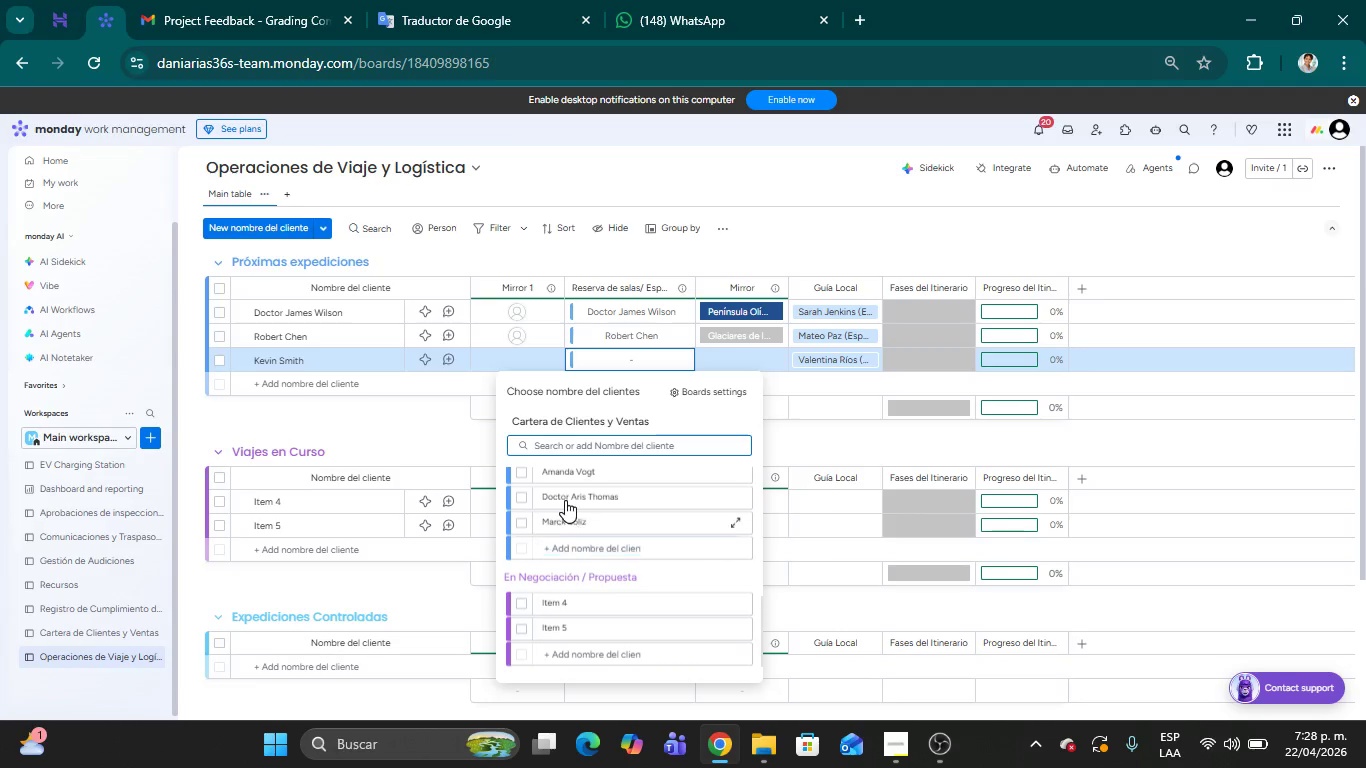 
left_click([524, 546])
 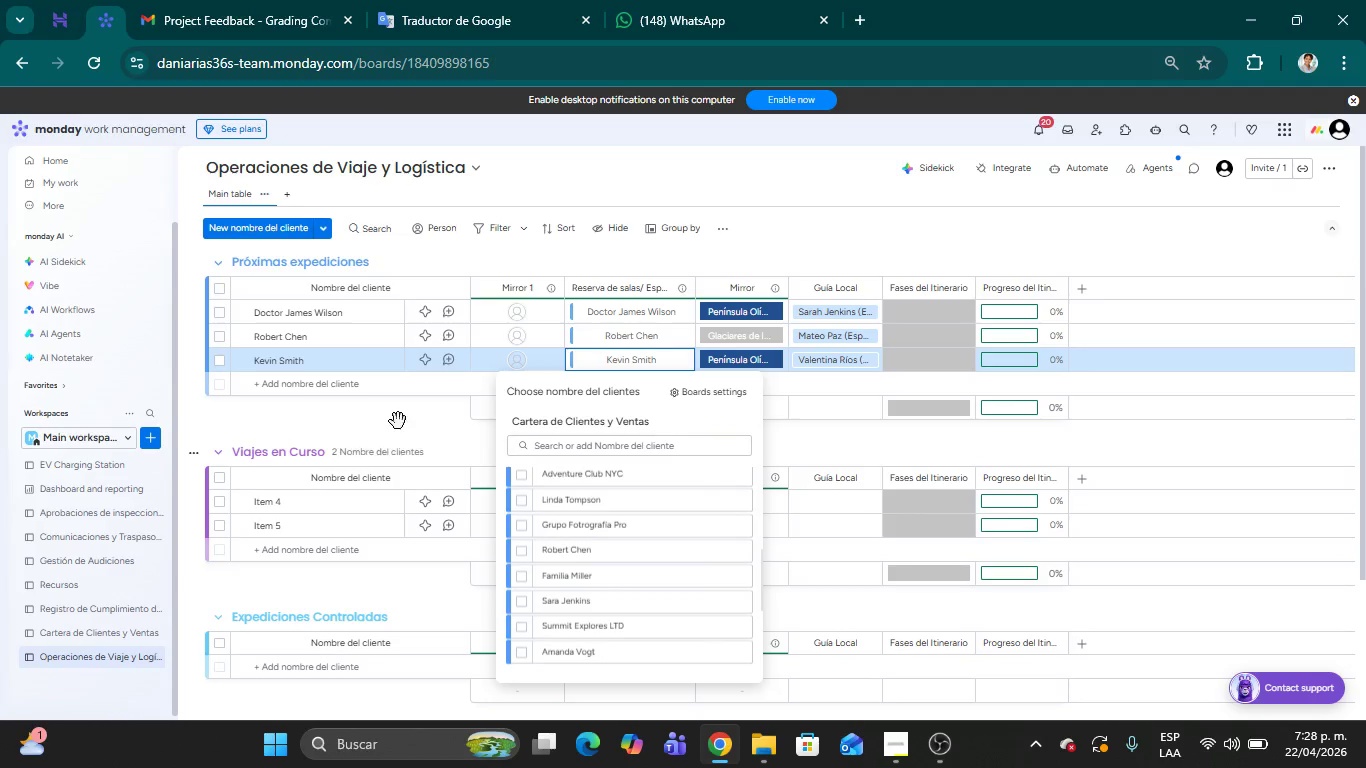 
scroll: coordinate [565, 498], scroll_direction: up, amount: 1.0
 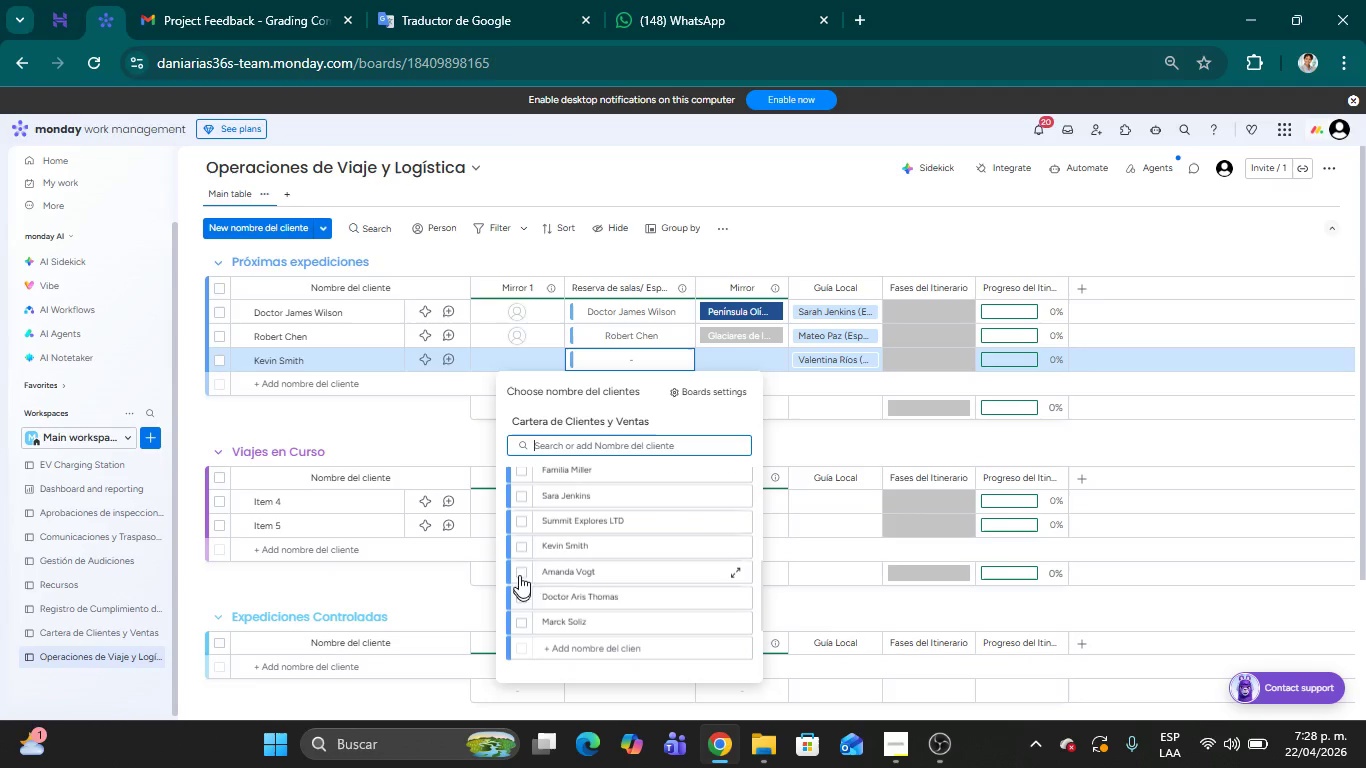 
left_click([398, 419])
 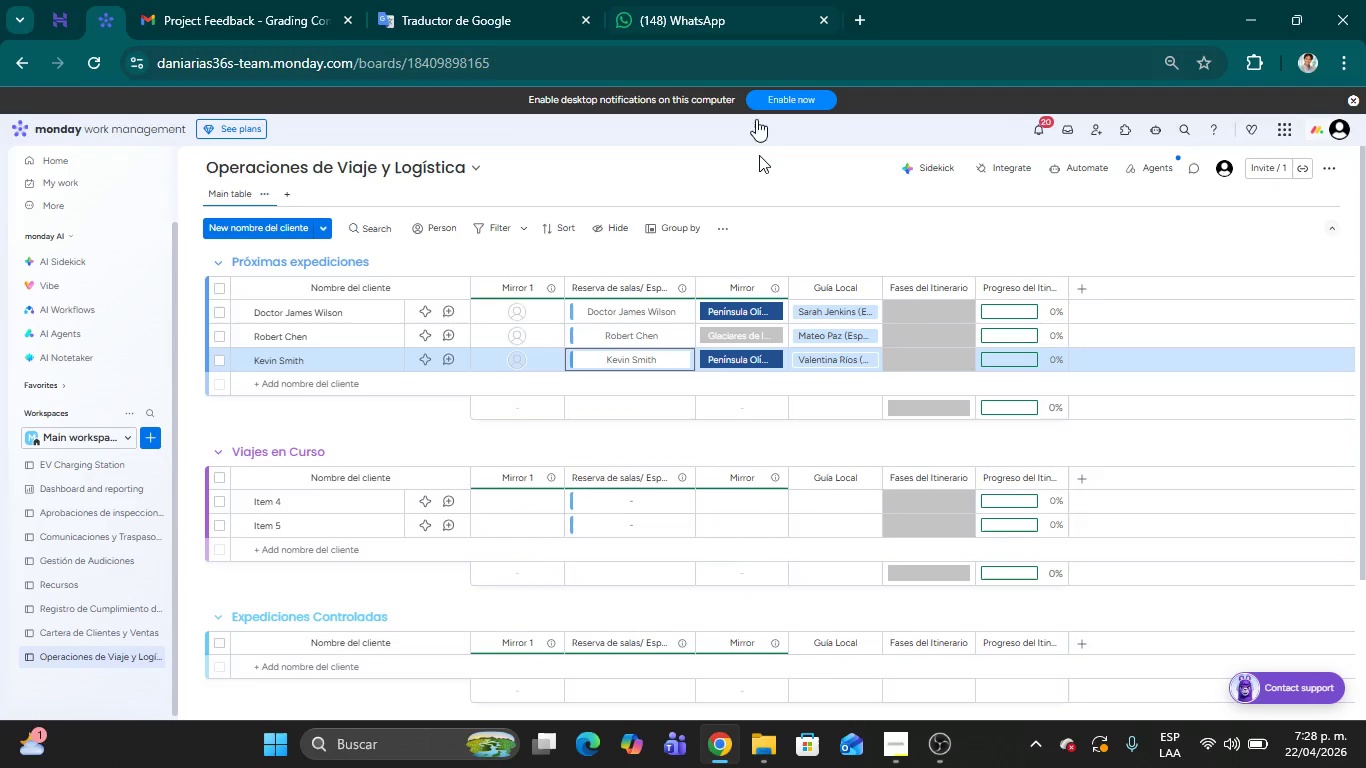 
left_click([938, 307])
 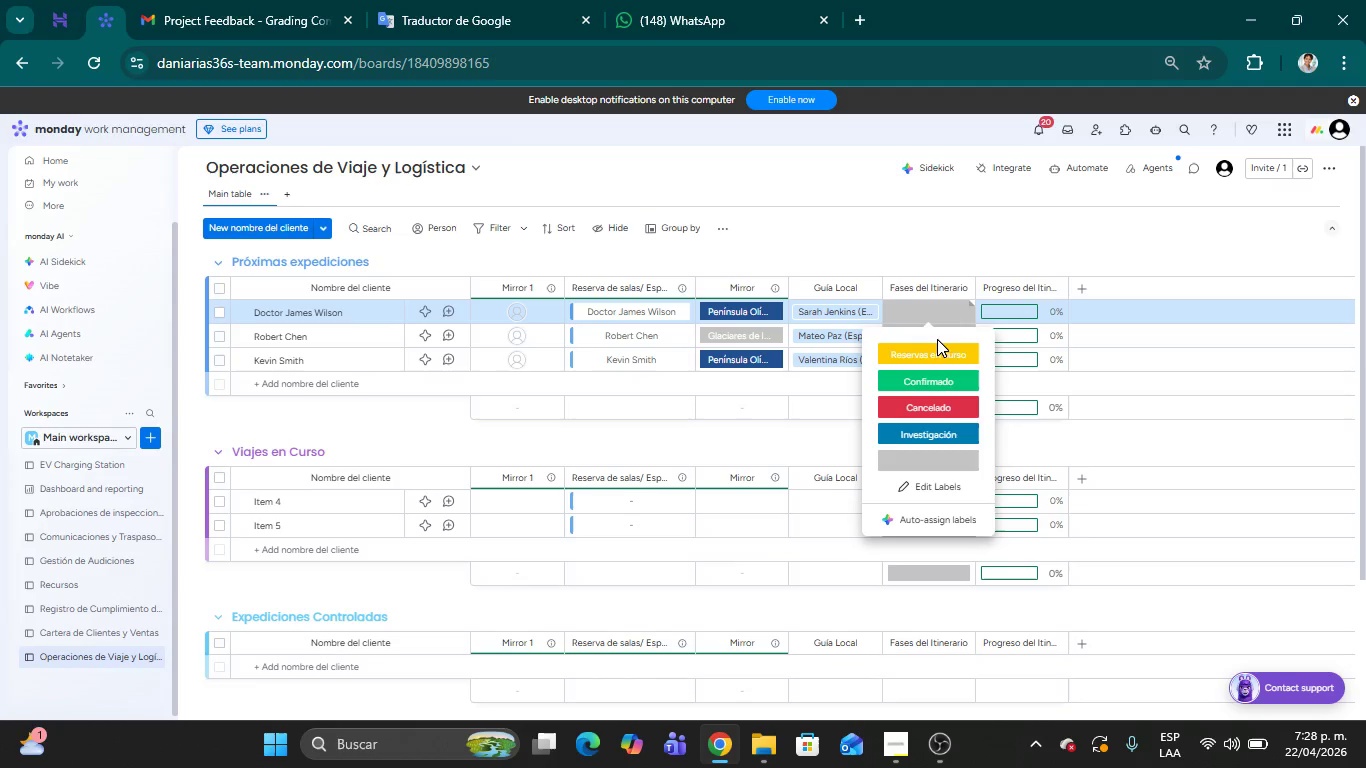 
left_click([931, 376])
 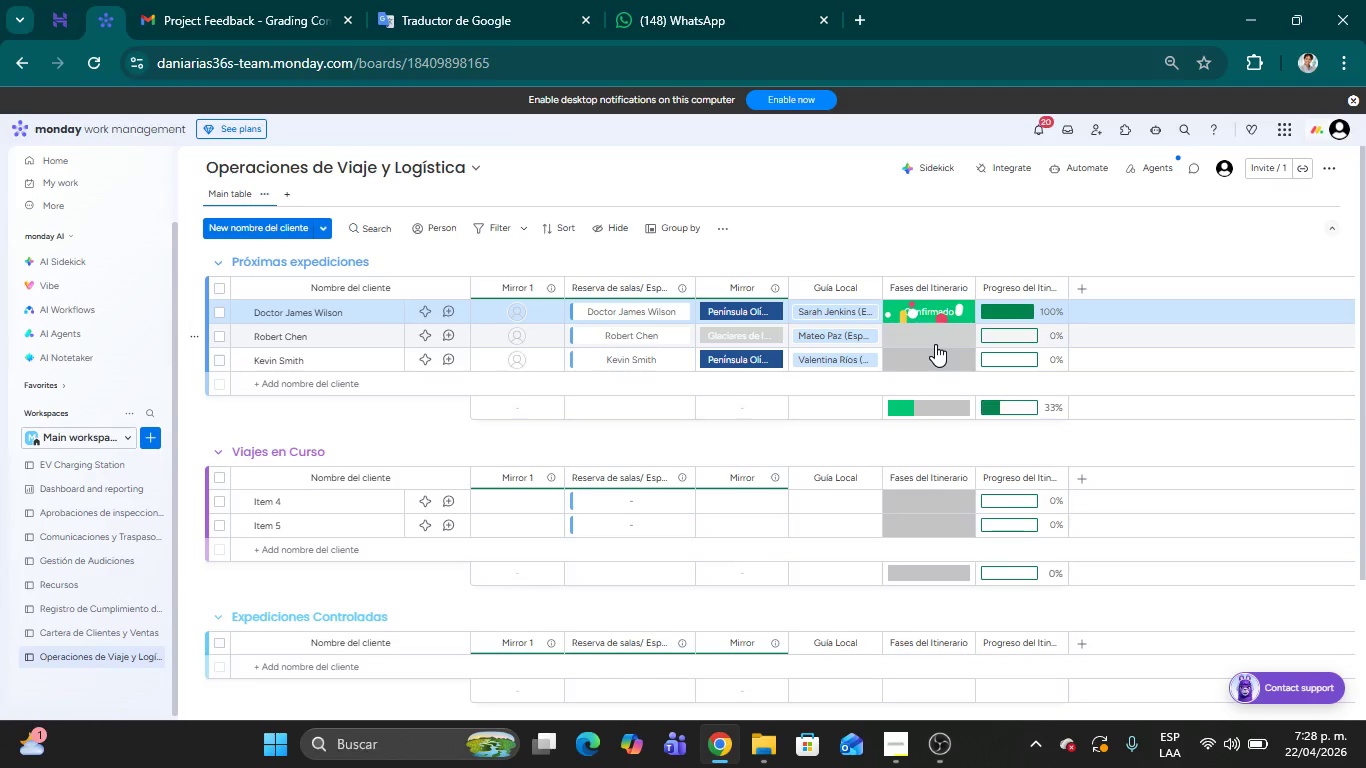 
left_click([933, 341])
 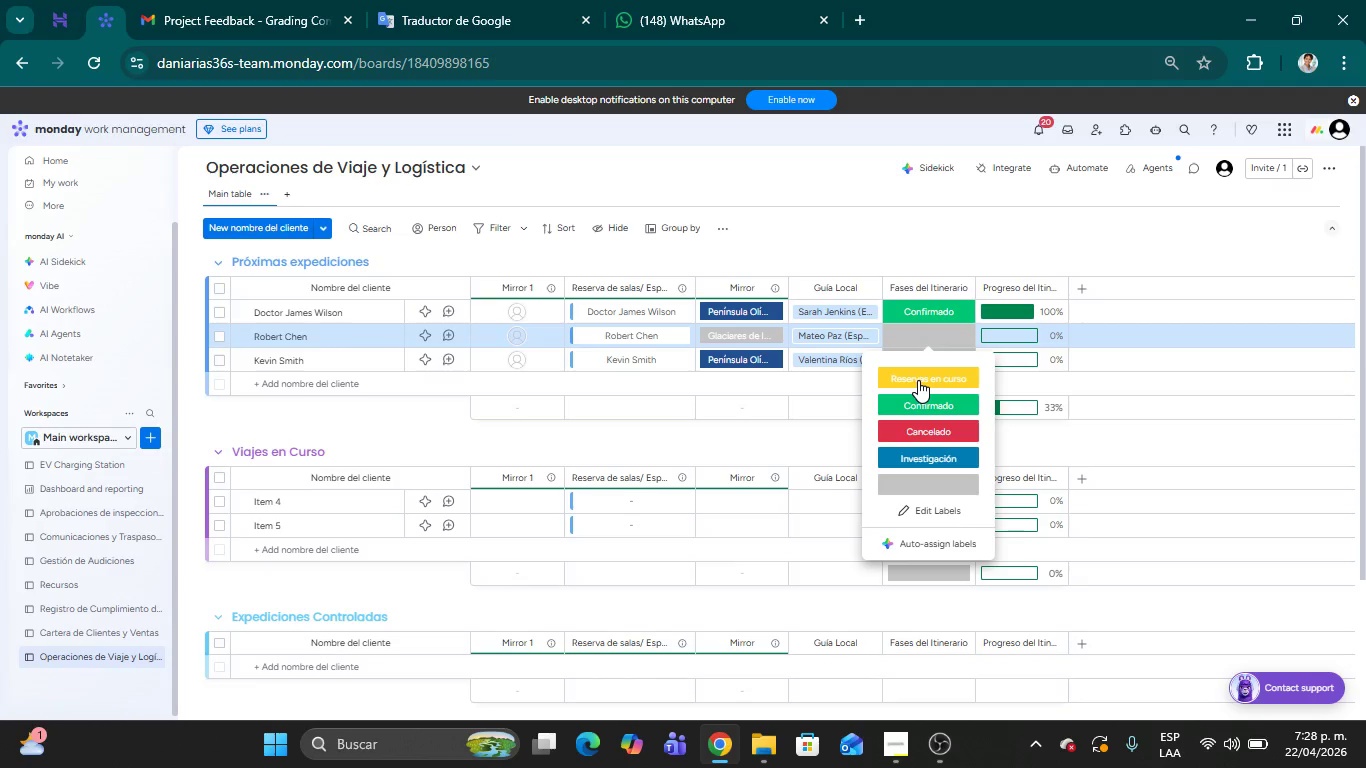 
left_click([923, 399])
 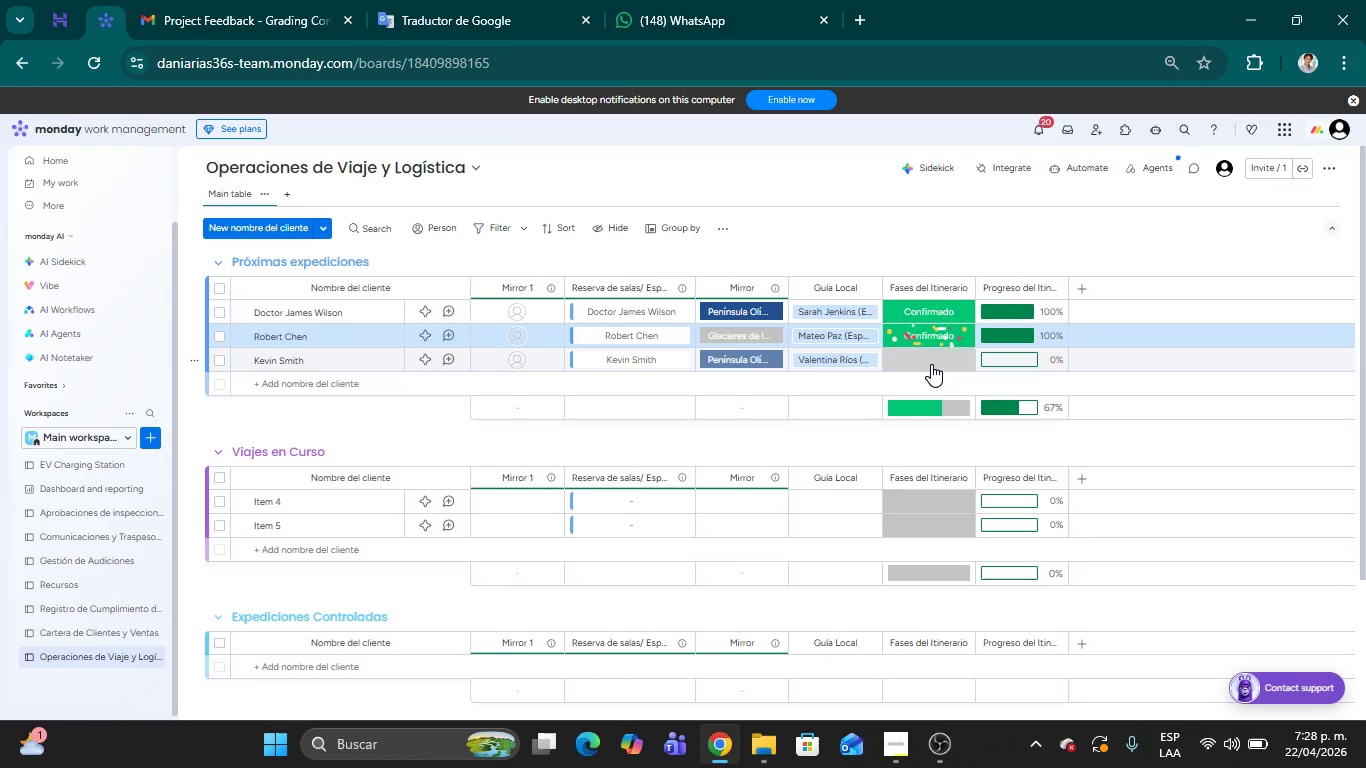 
left_click([929, 363])
 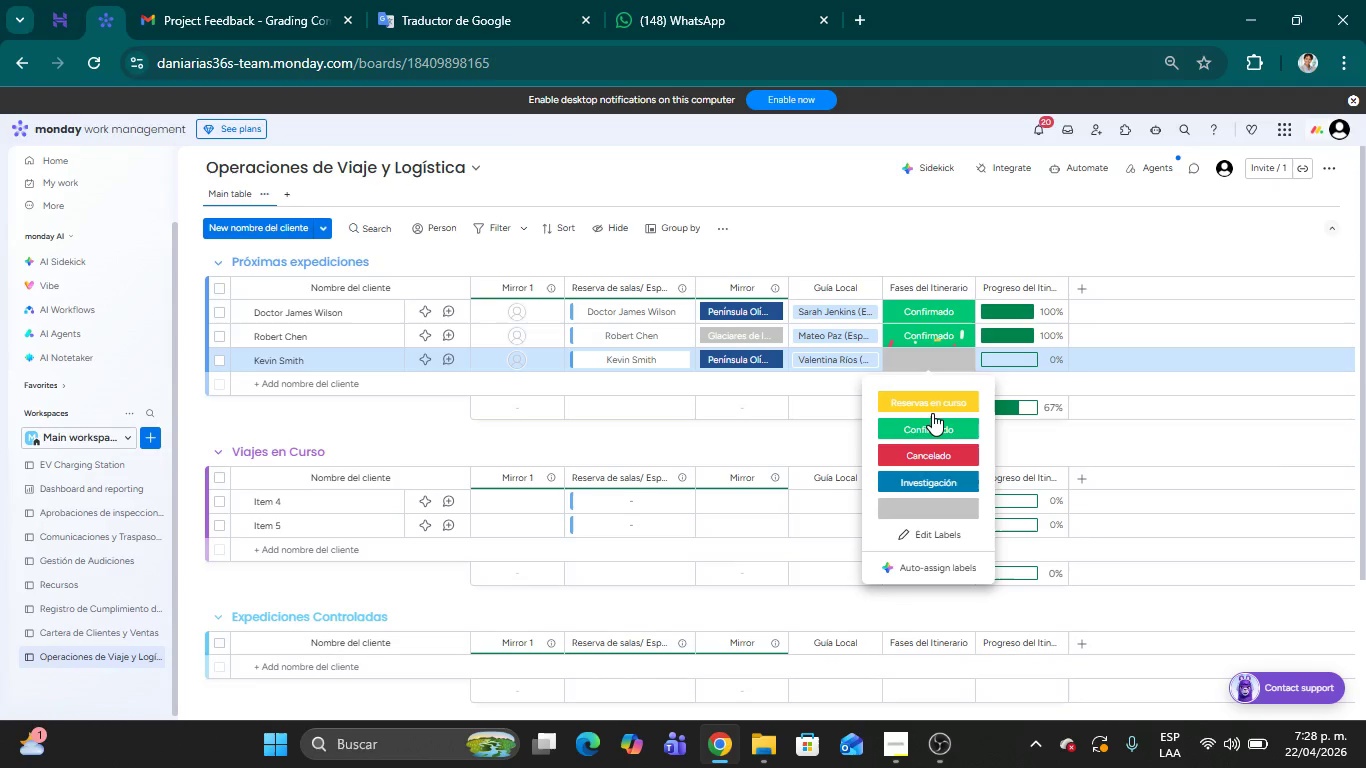 
left_click([927, 420])
 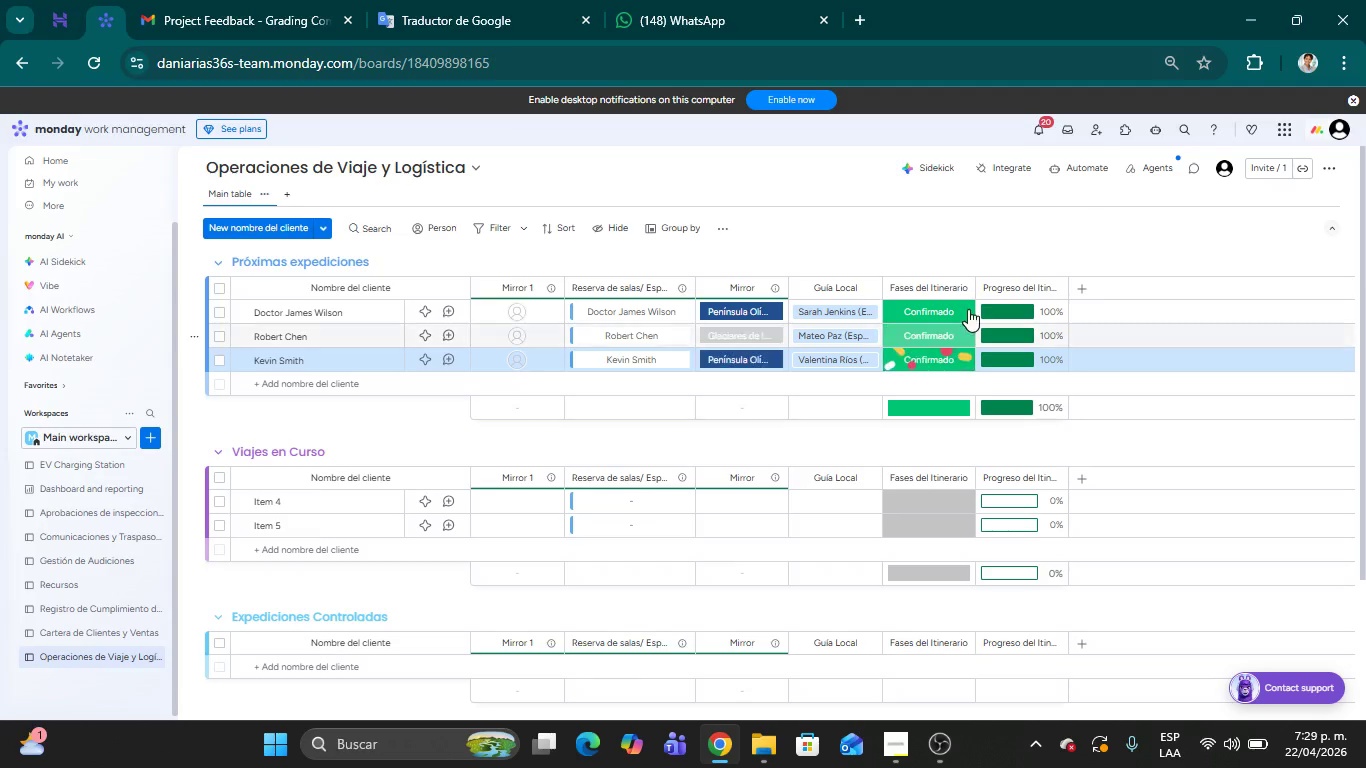 
left_click([1125, 217])
 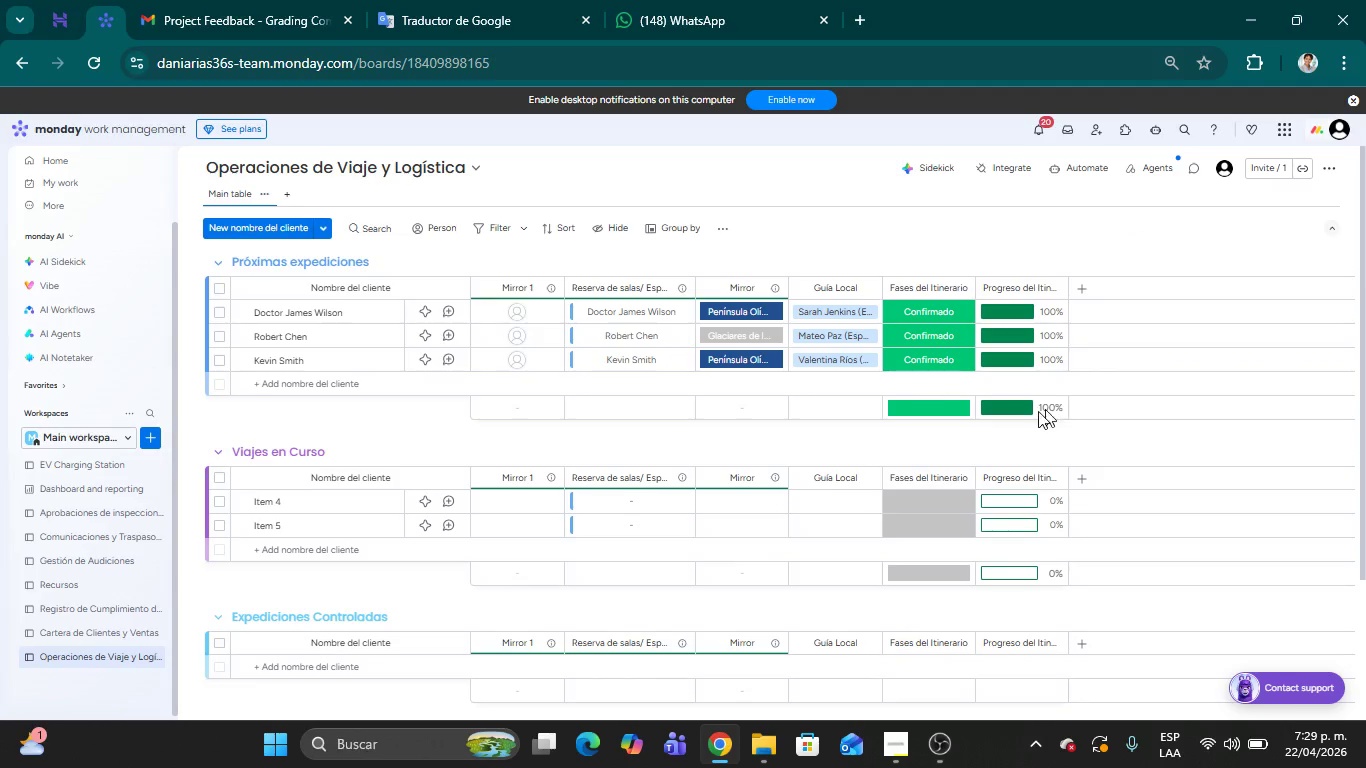 
scroll: coordinate [670, 495], scroll_direction: down, amount: 4.0
 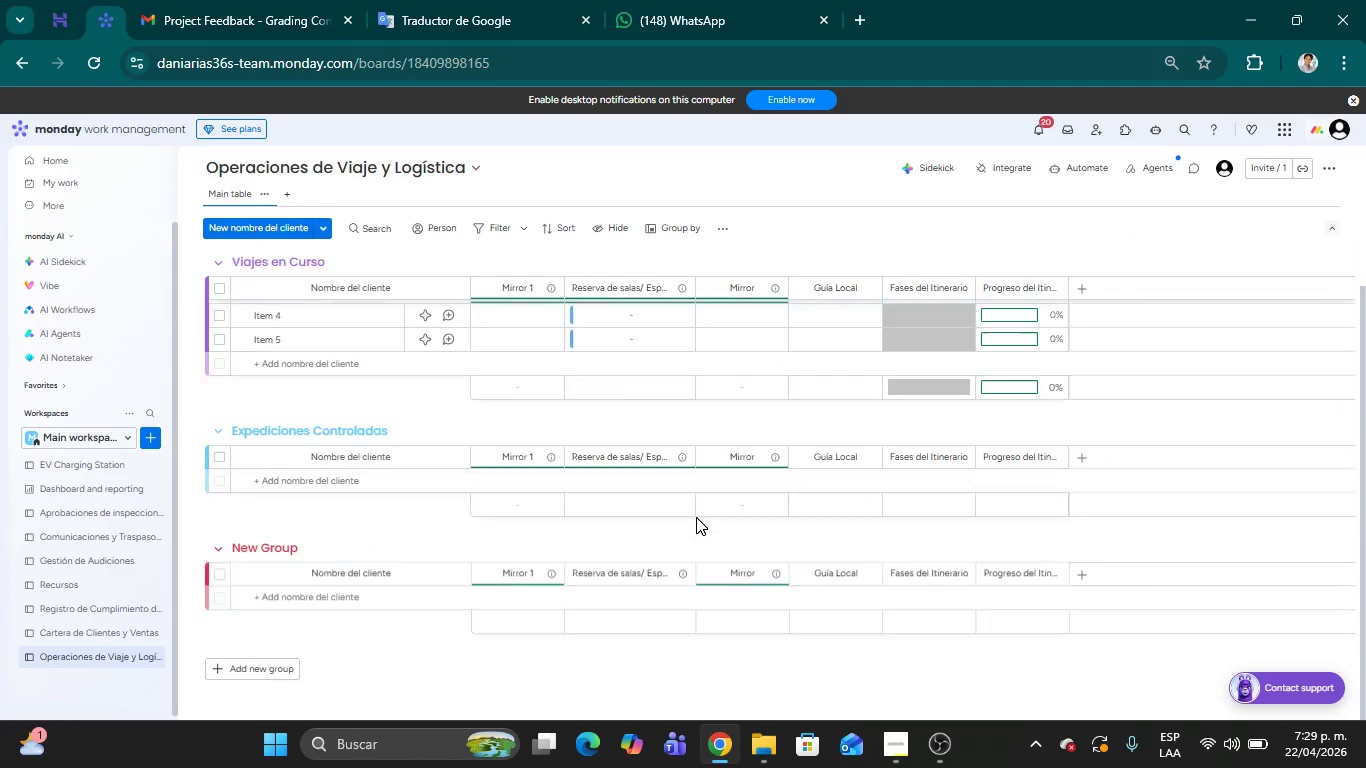 
left_click([63, 629])
 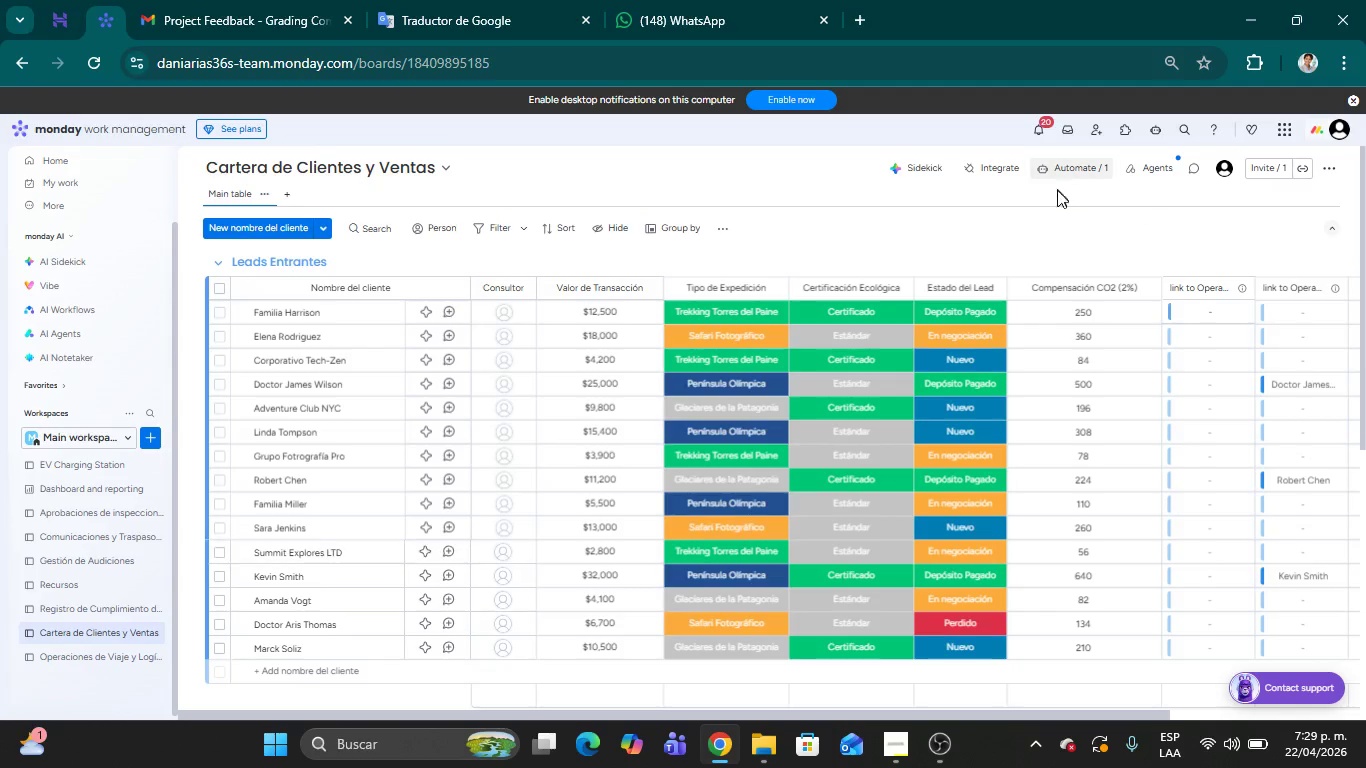 
scroll: coordinate [692, 494], scroll_direction: up, amount: 18.0
 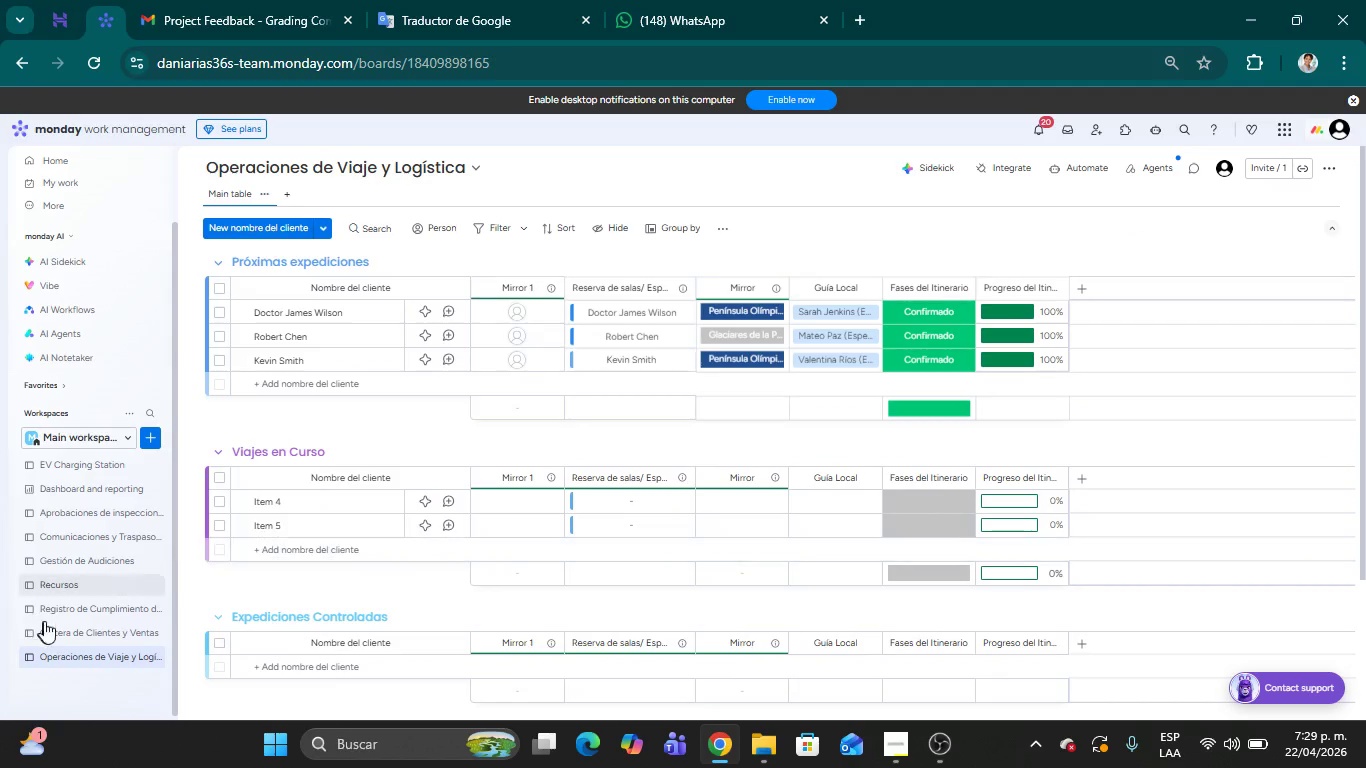 
wait(5.64)
 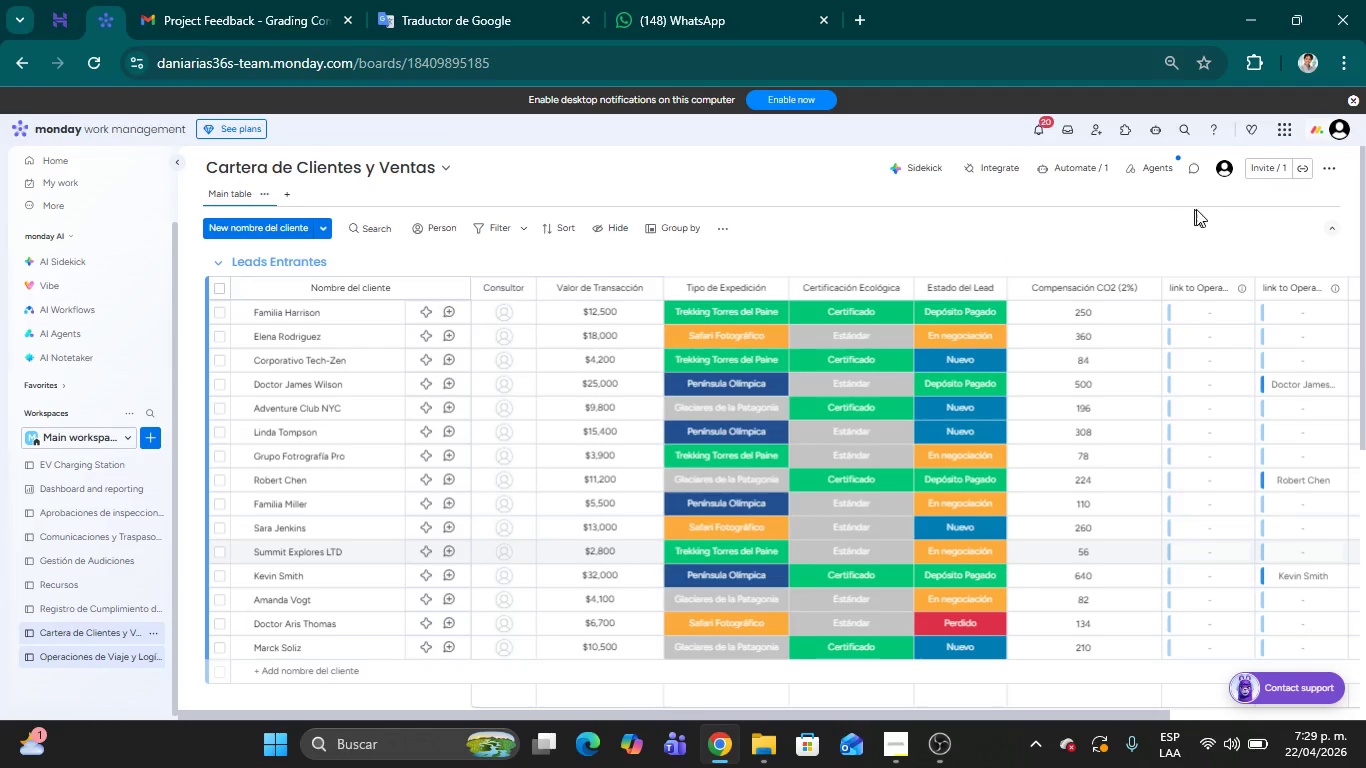 
left_click([1073, 165])
 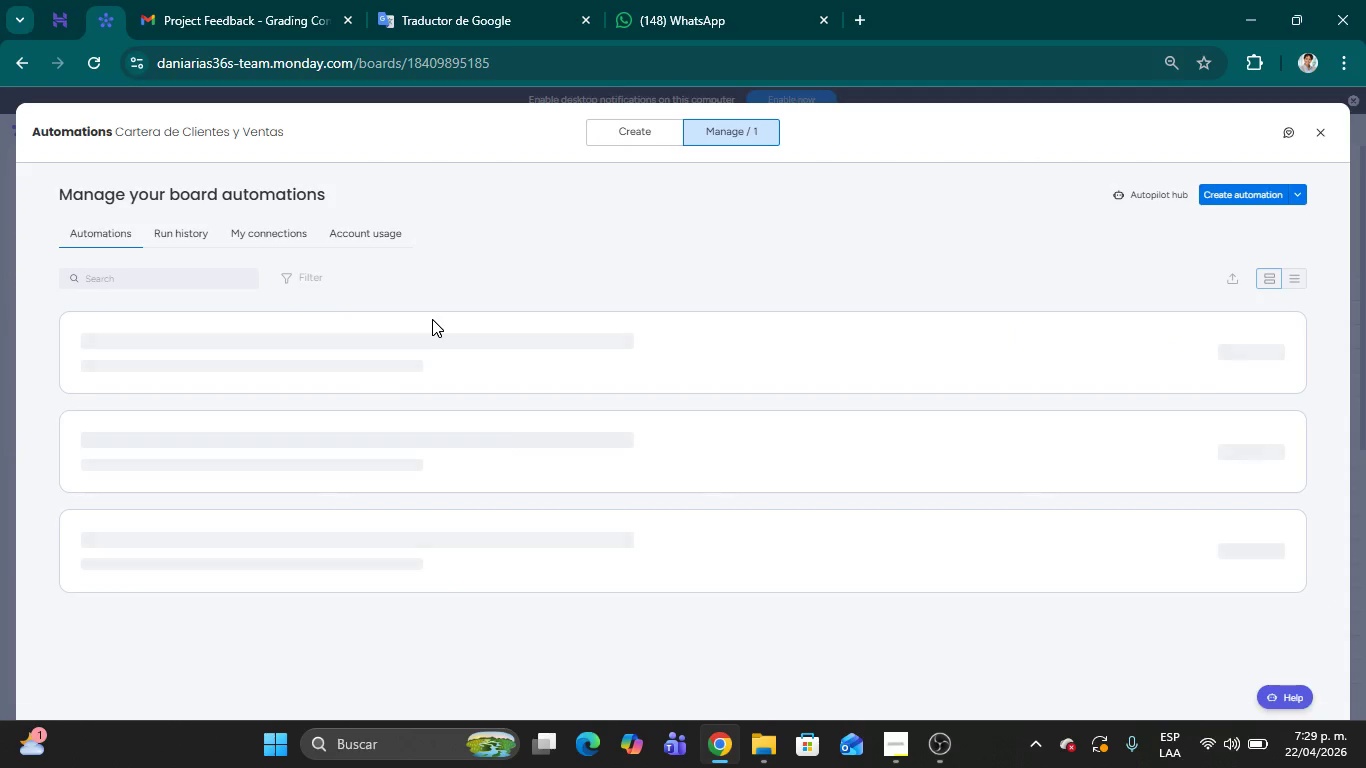 
left_click([615, 136])
 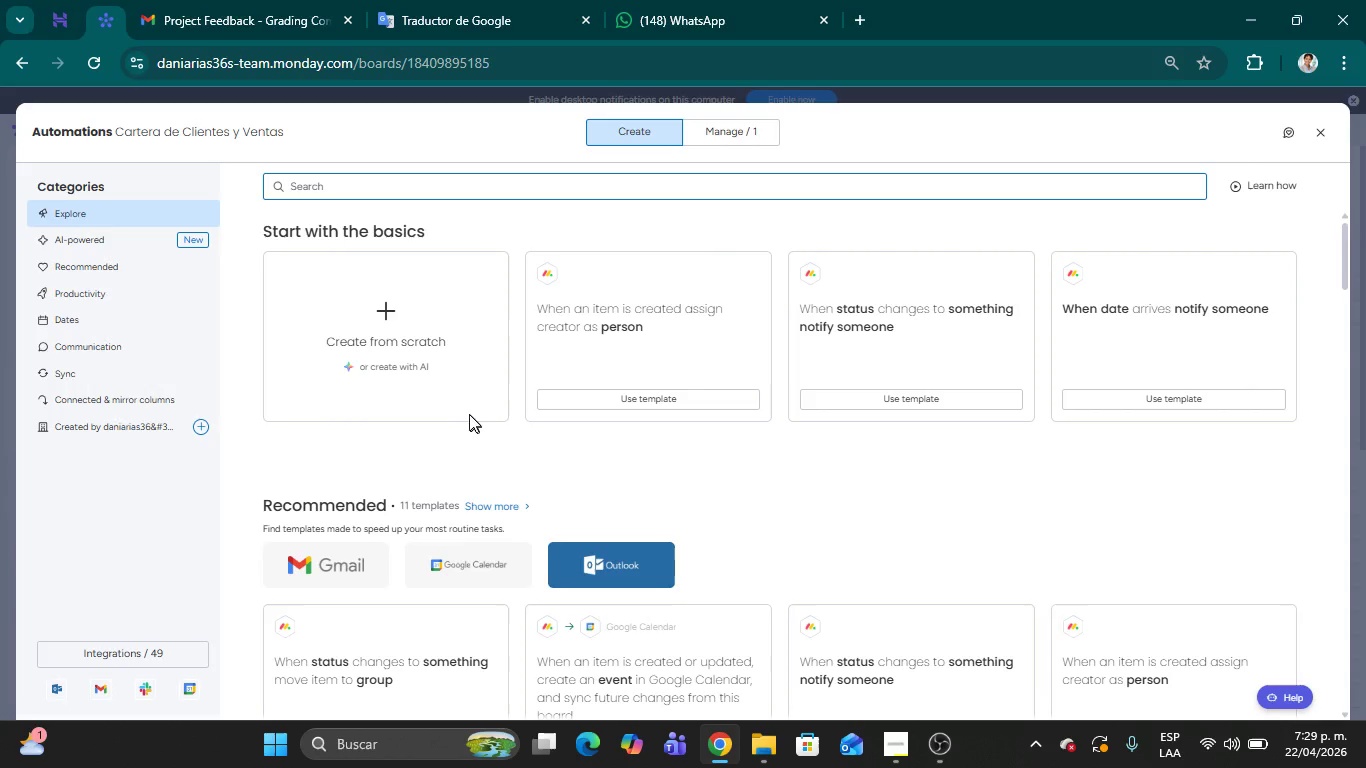 
left_click([404, 330])
 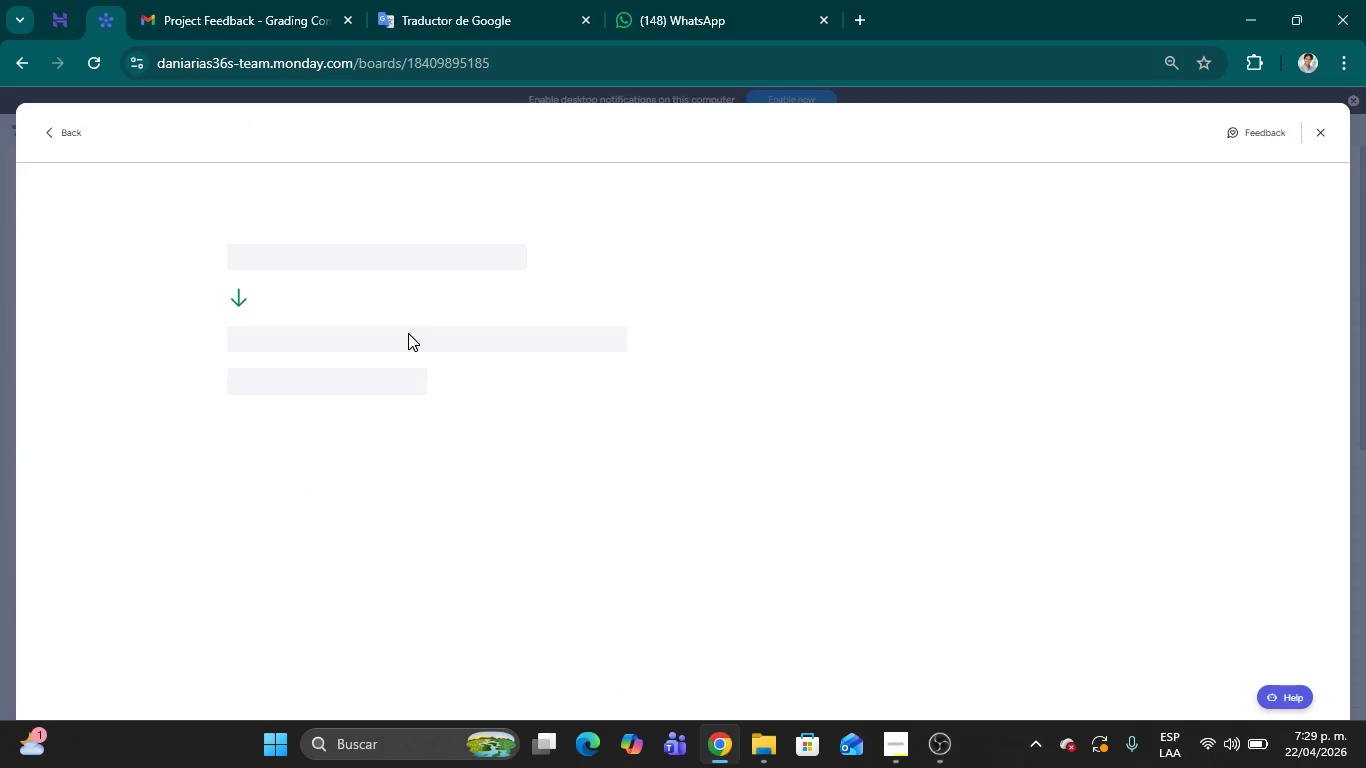 
left_click([347, 259])